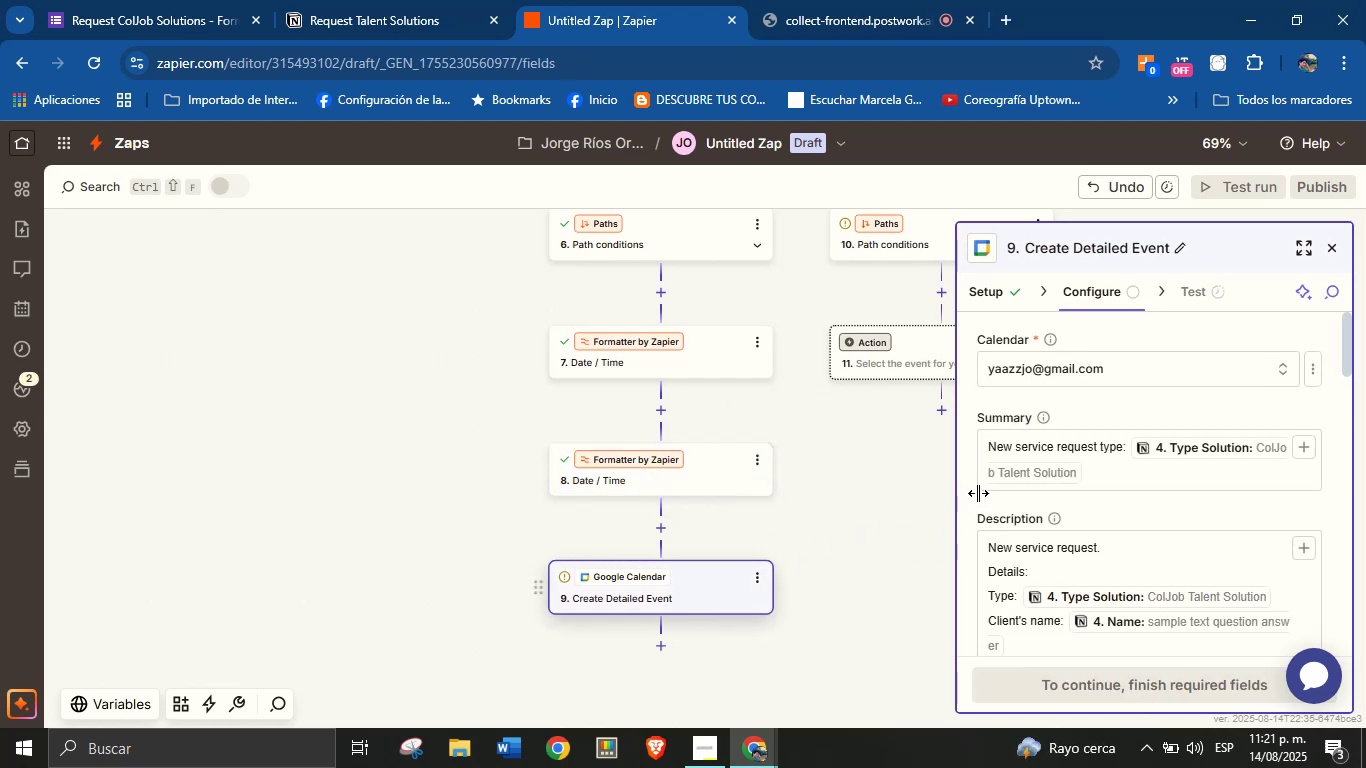 
scroll: coordinate [1101, 475], scroll_direction: down, amount: 5.0
 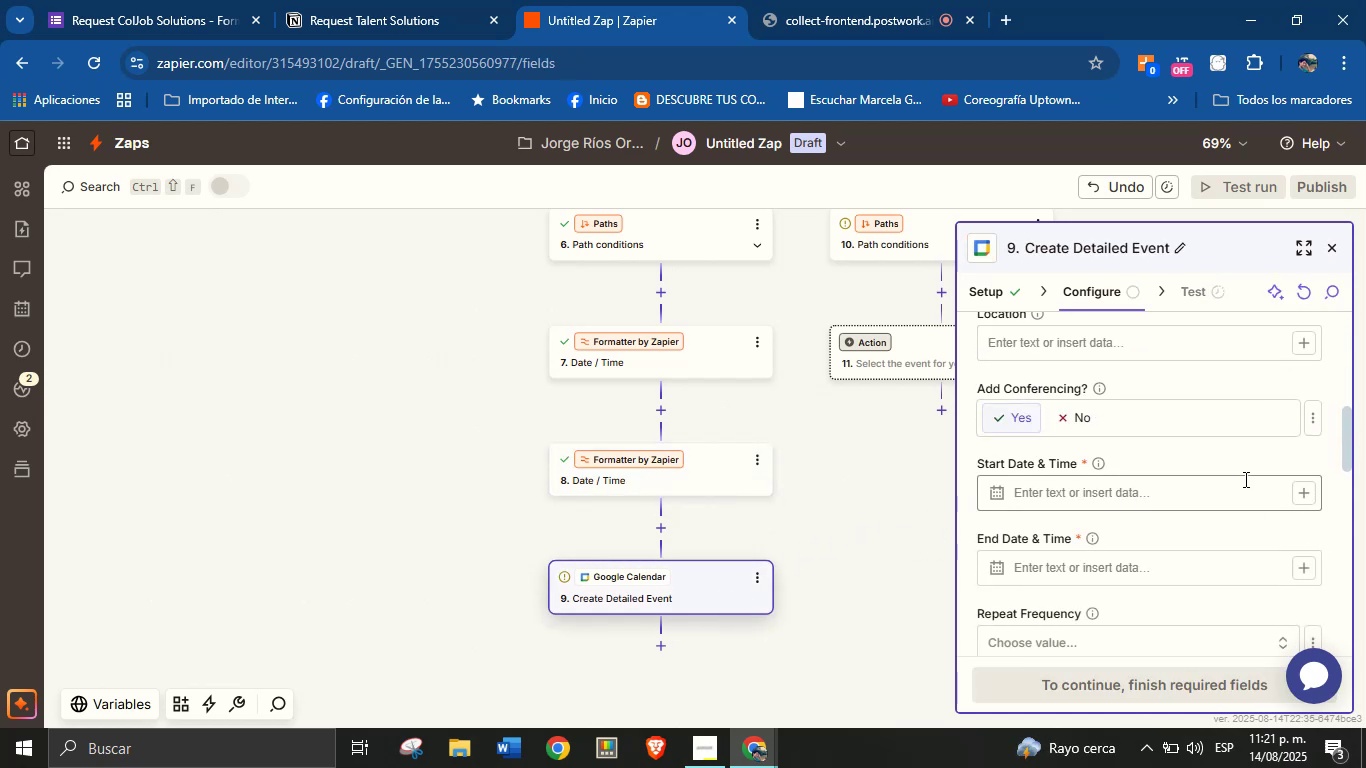 
left_click([1300, 493])
 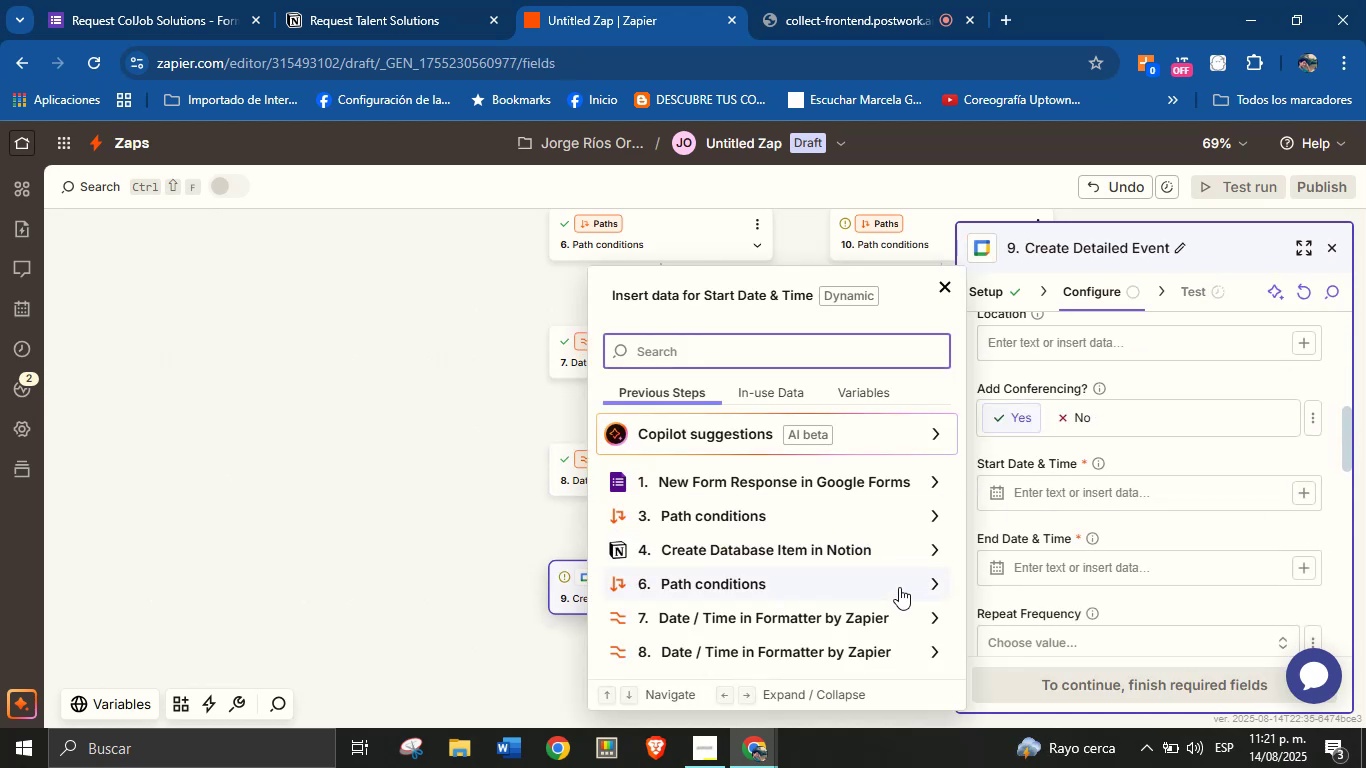 
left_click([927, 613])
 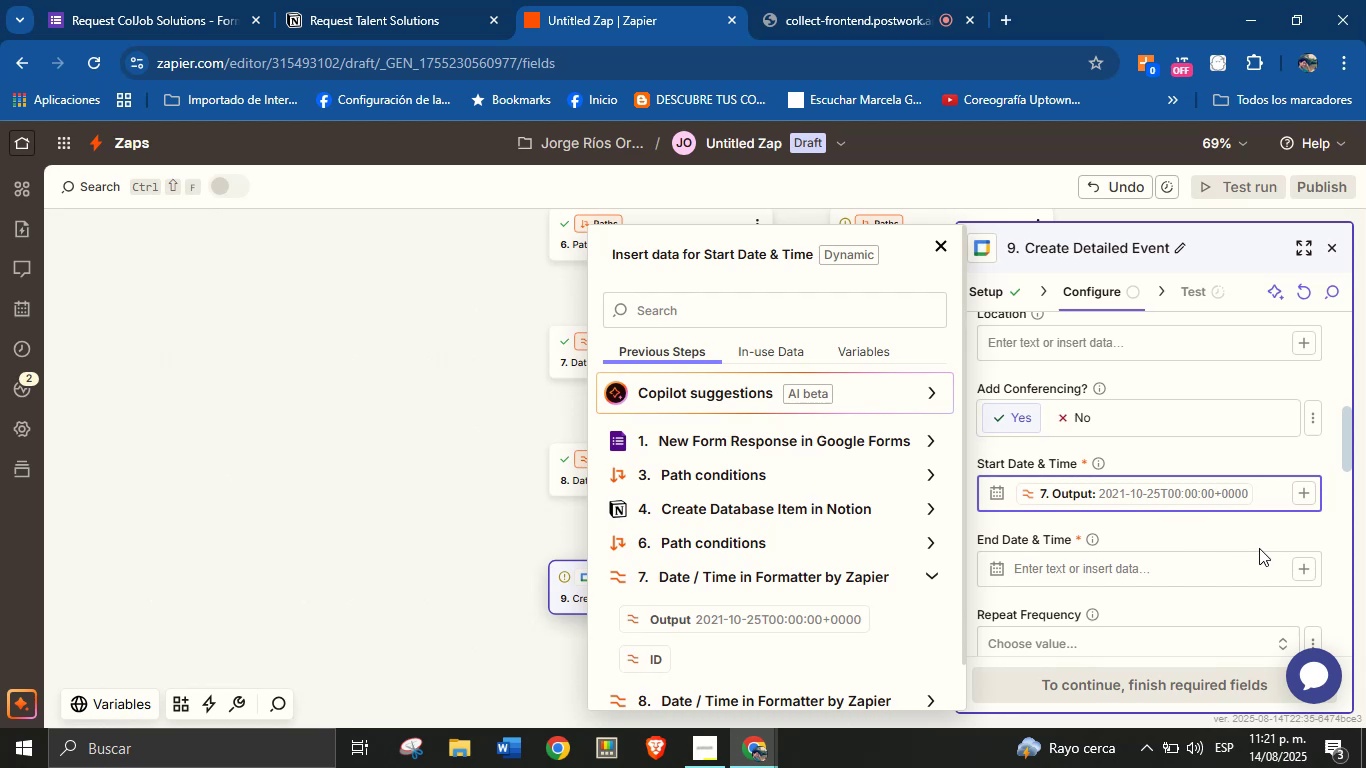 
left_click([1295, 568])
 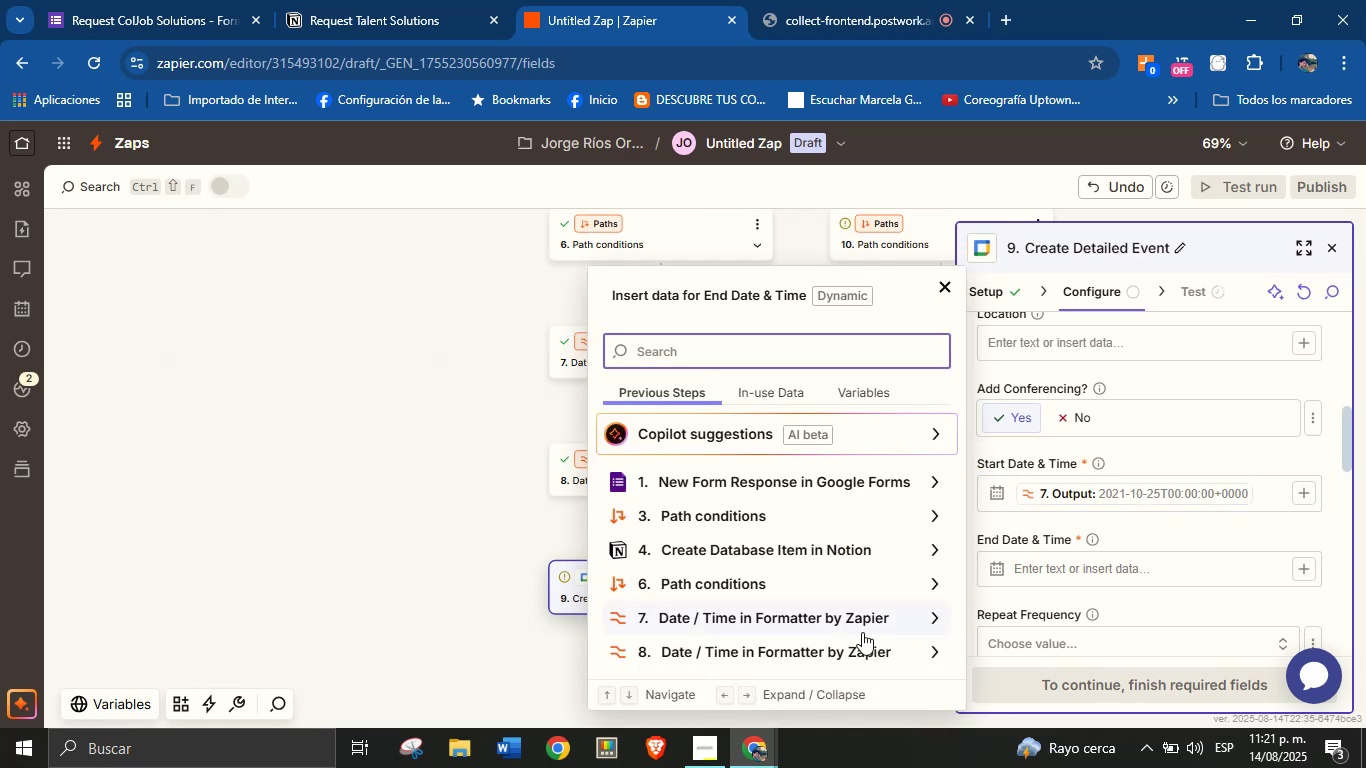 
left_click([886, 642])
 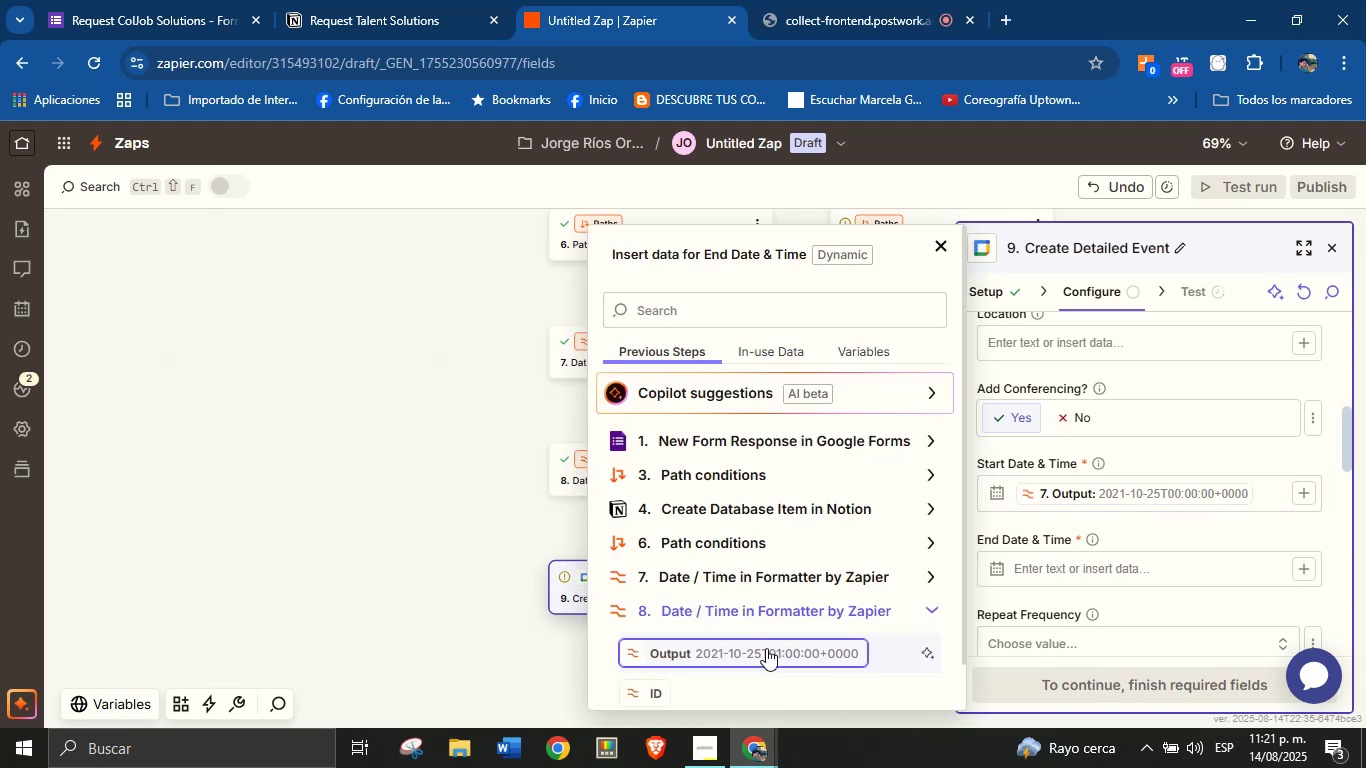 
left_click([766, 648])
 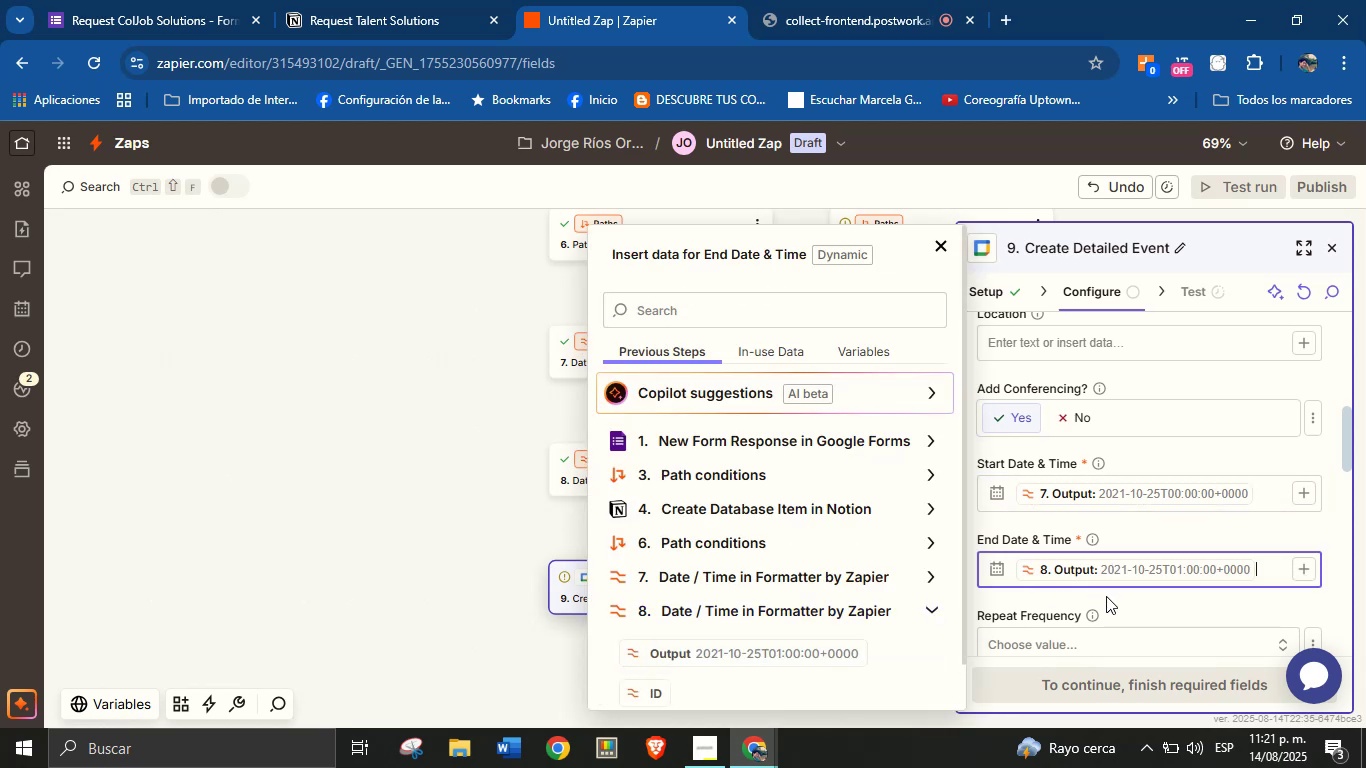 
left_click([1117, 606])
 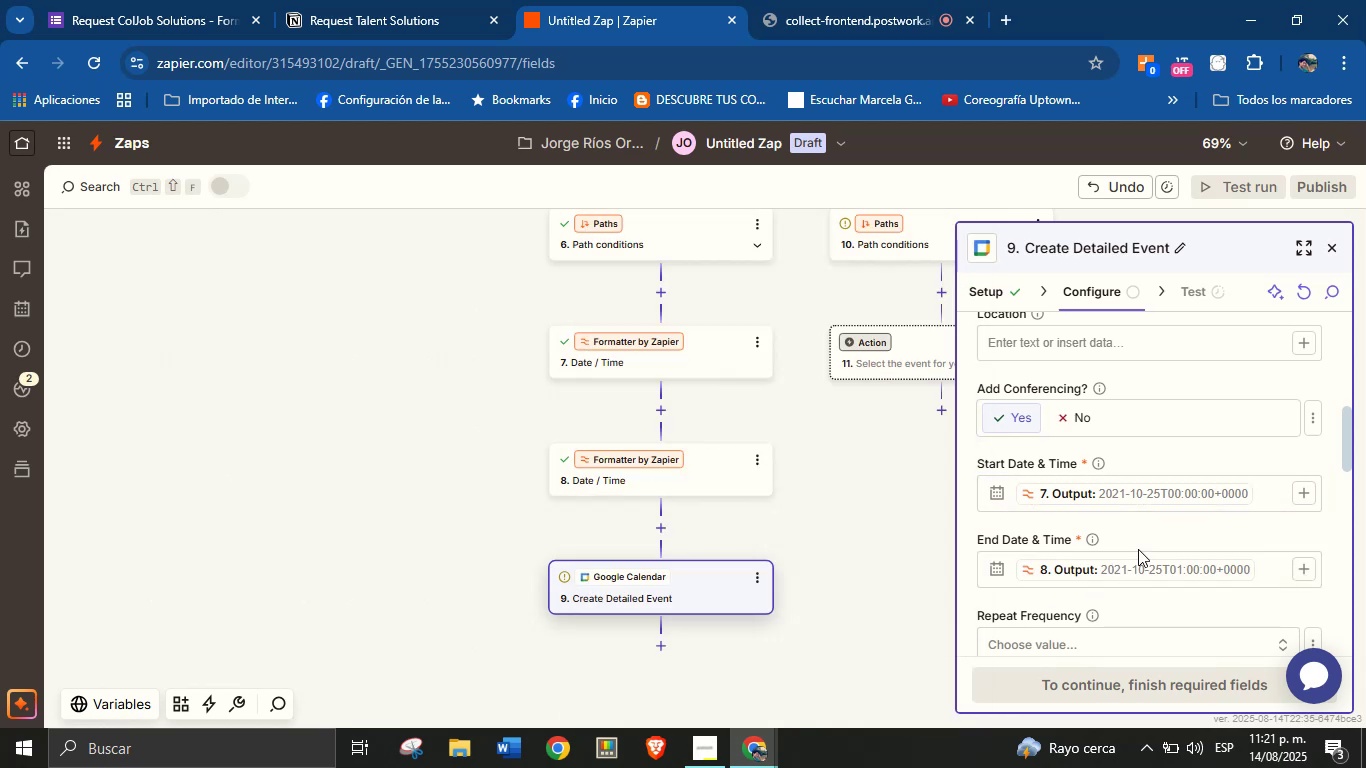 
scroll: coordinate [1150, 507], scroll_direction: down, amount: 1.0
 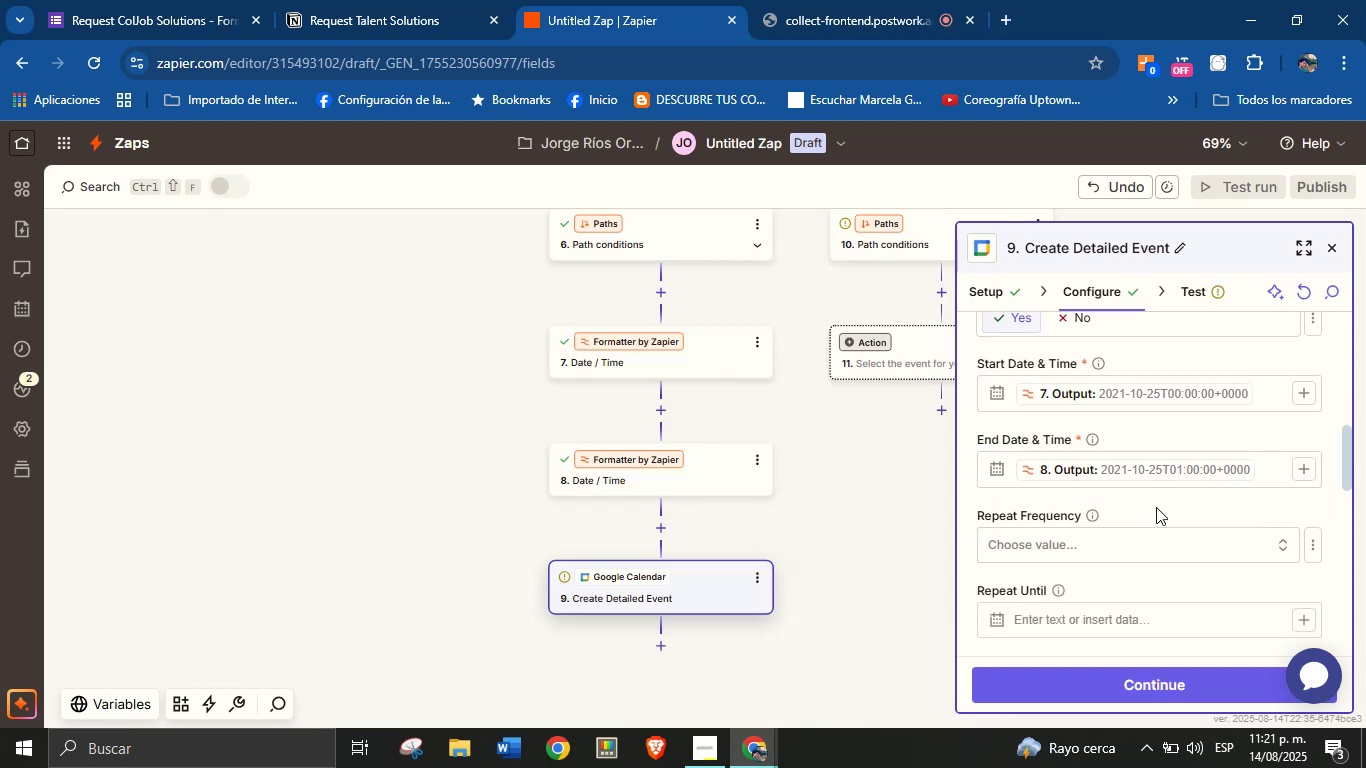 
scroll: coordinate [1199, 487], scroll_direction: up, amount: 1.0
 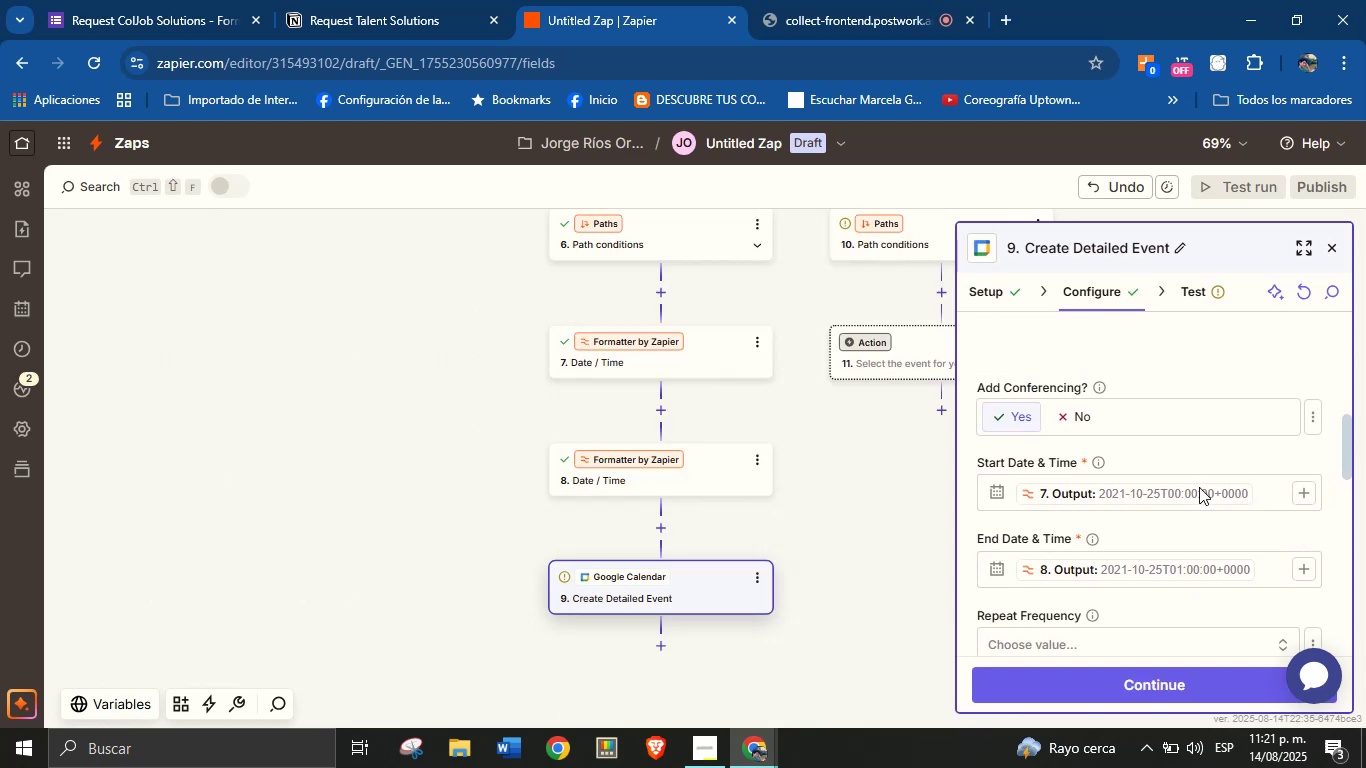 
scroll: coordinate [1199, 487], scroll_direction: down, amount: 2.0
 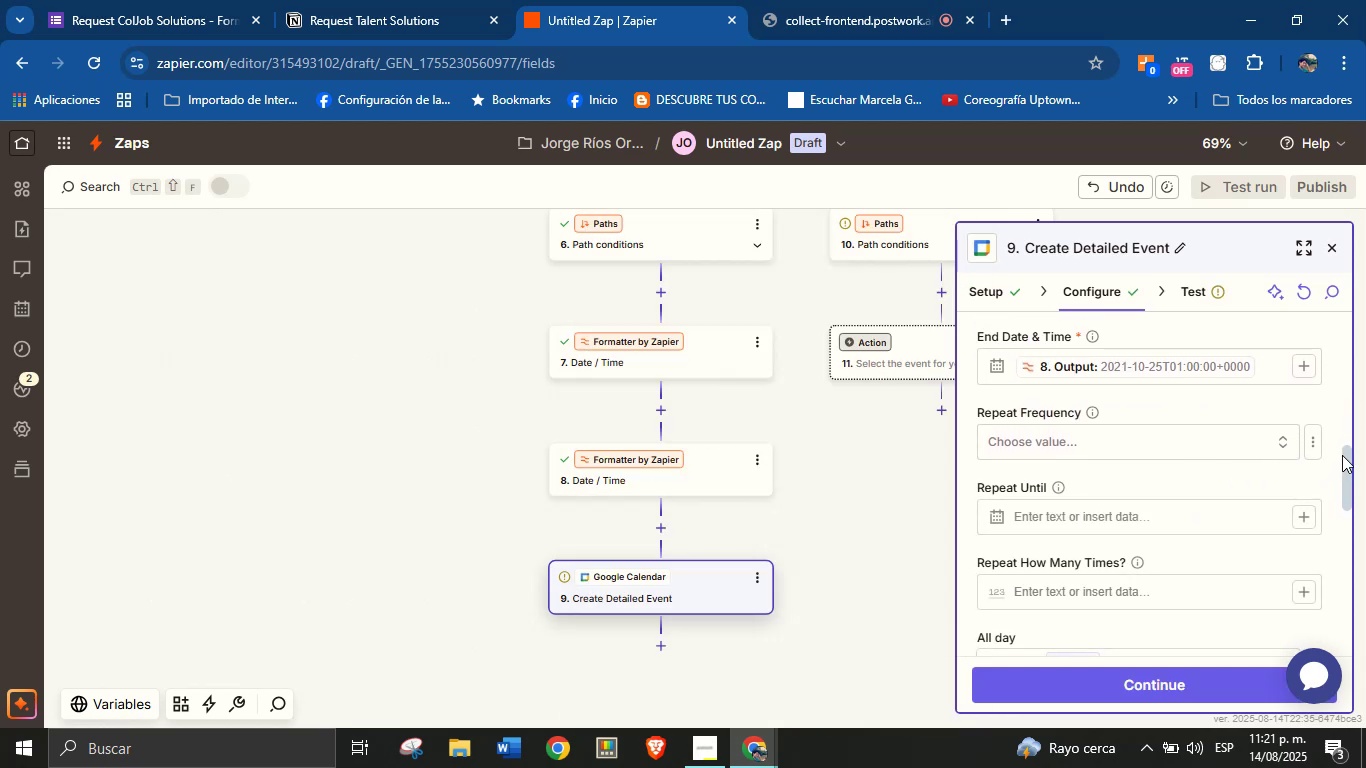 
left_click_drag(start_coordinate=[1344, 454], to_coordinate=[1327, 526])
 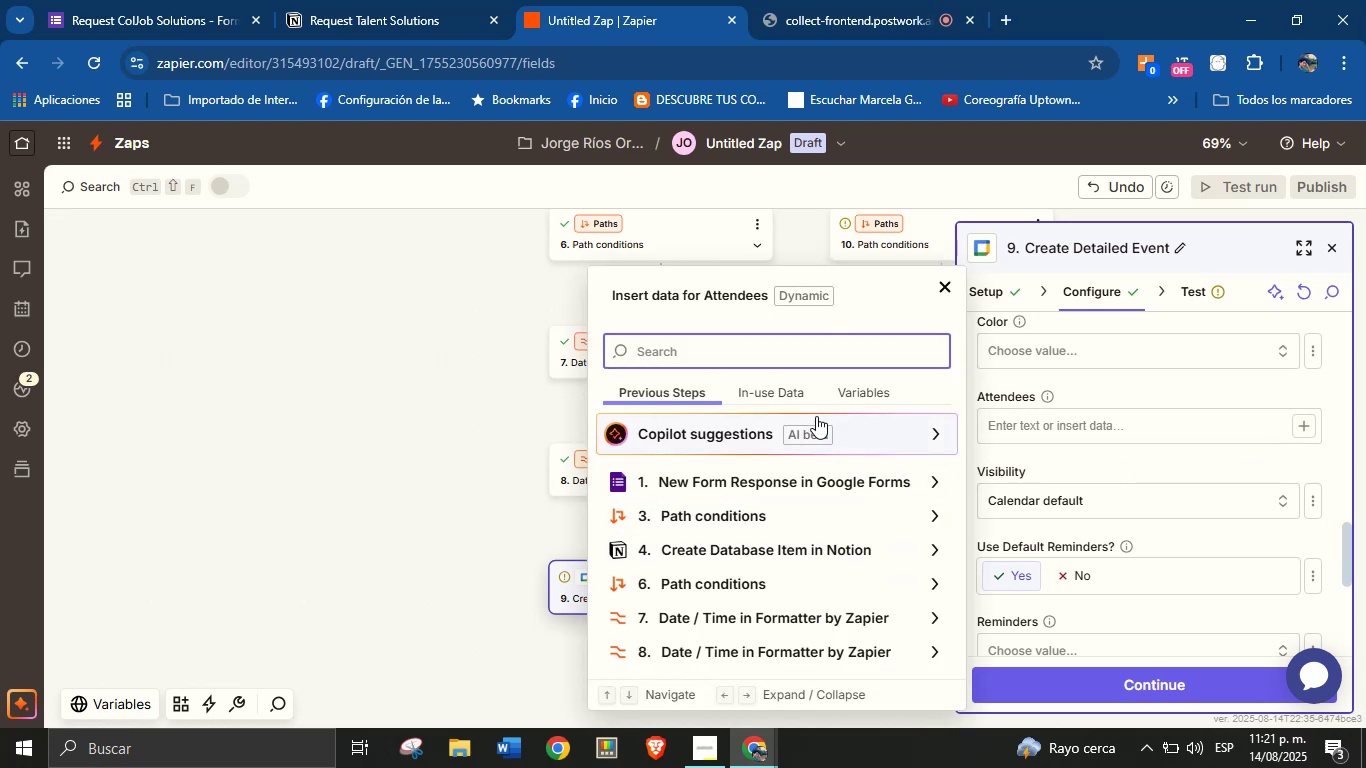 
wait(7.23)
 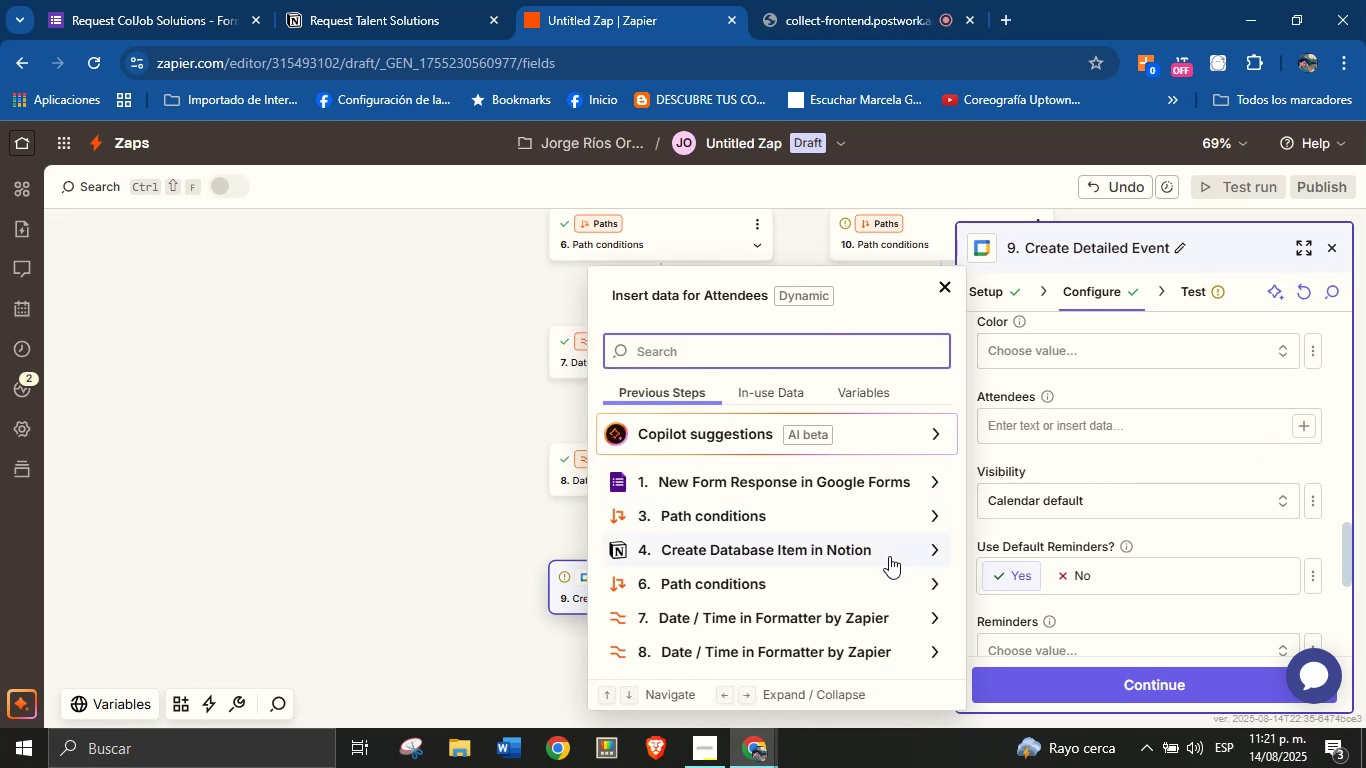 
type(em)
 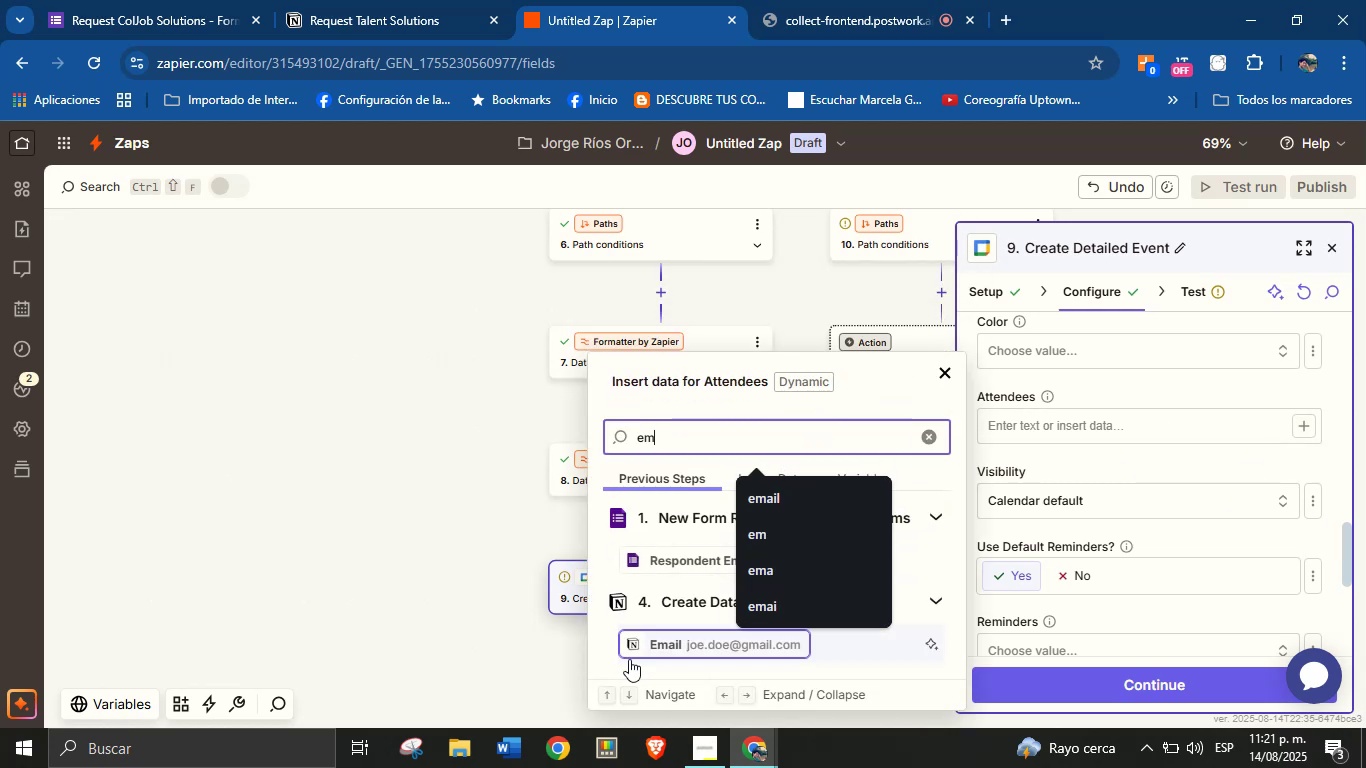 
left_click([654, 648])
 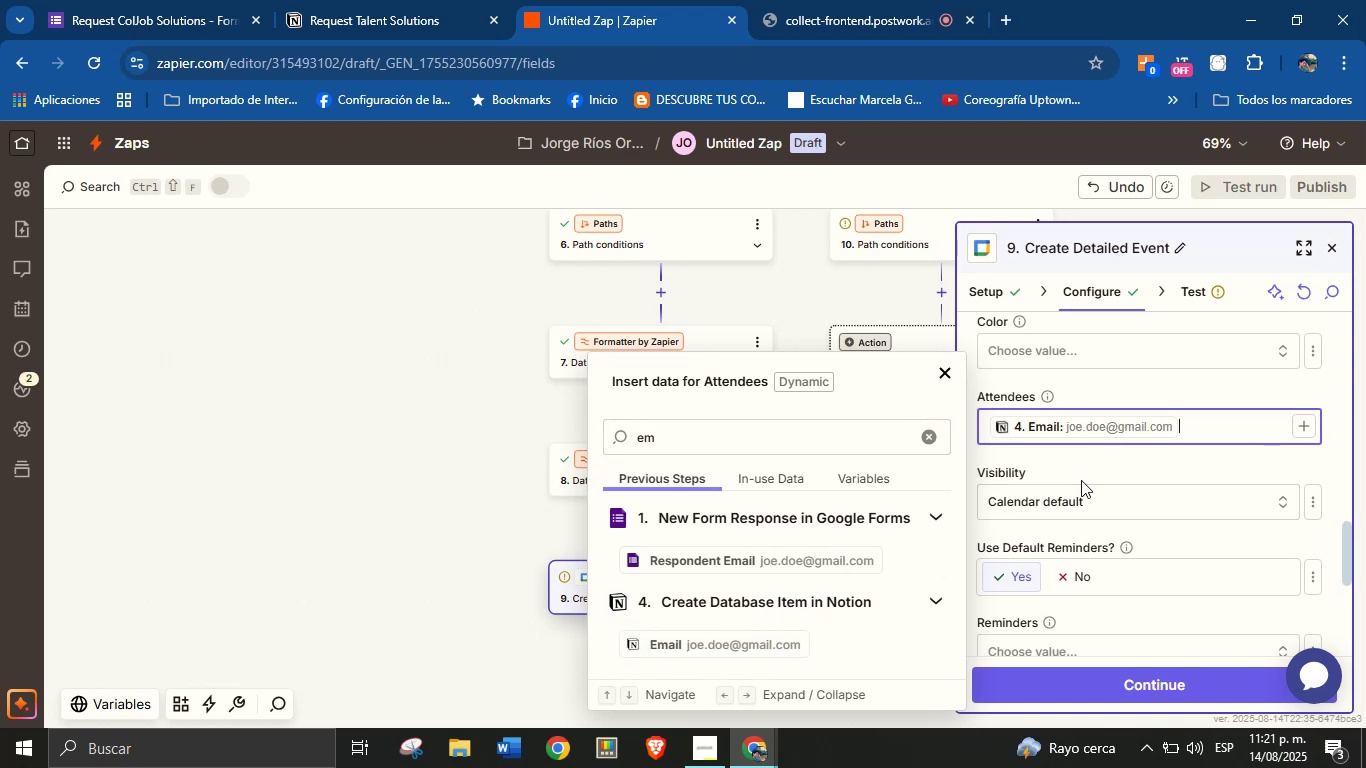 
left_click([1111, 463])
 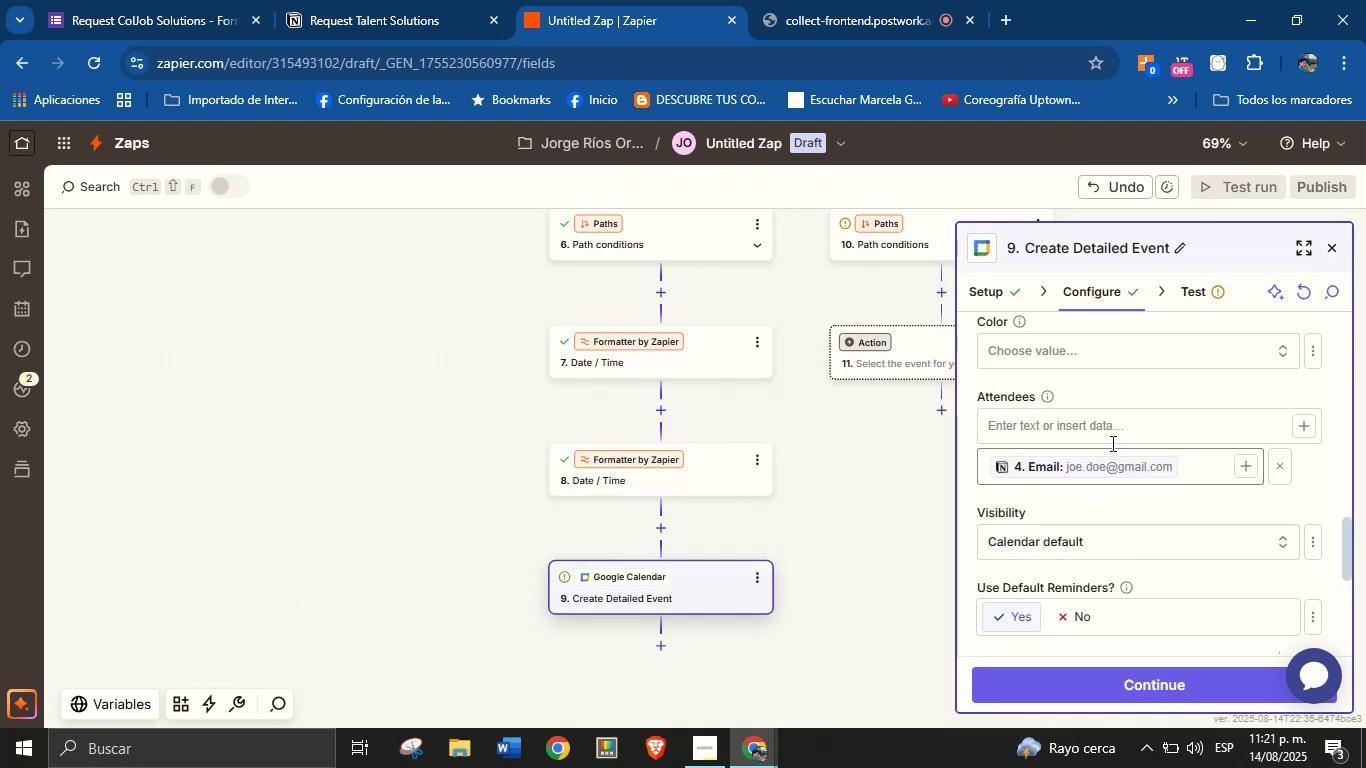 
left_click([1111, 441])
 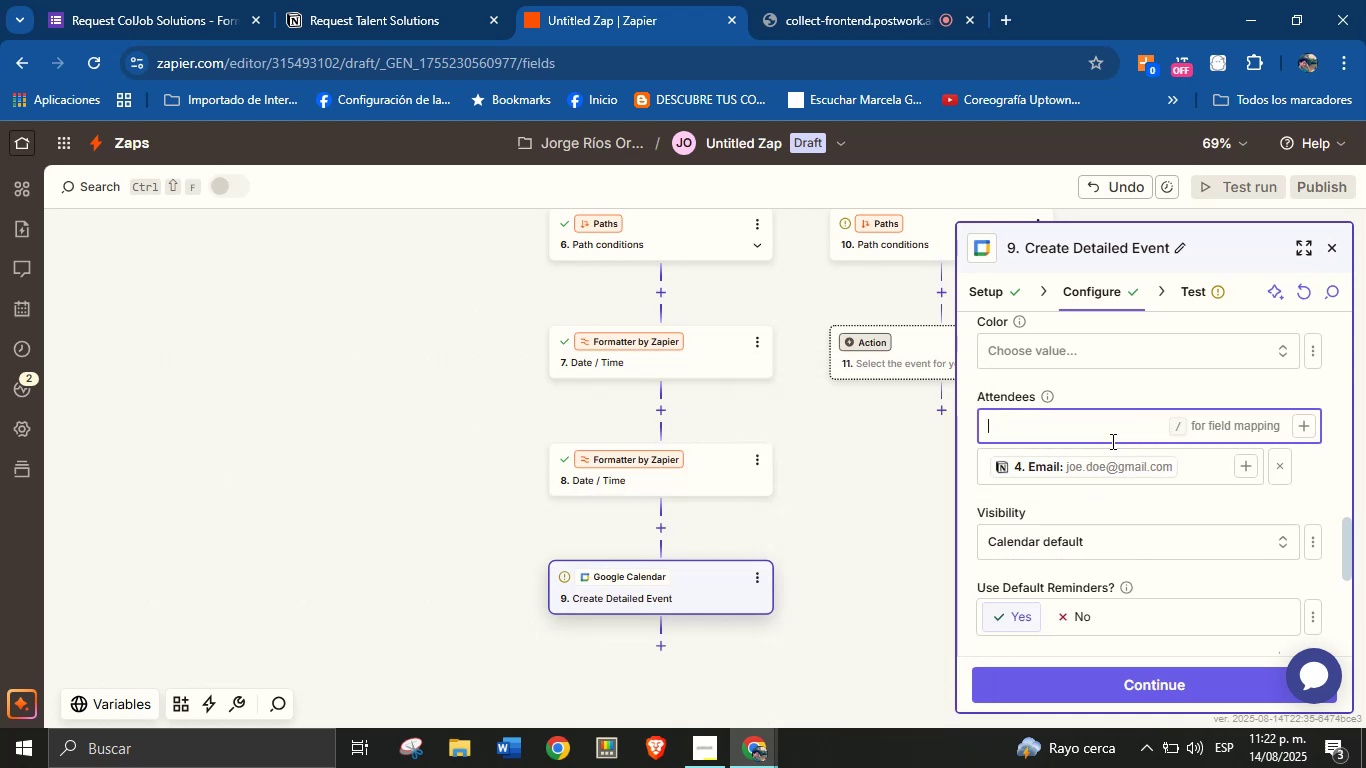 
type(jorge.fluency)
 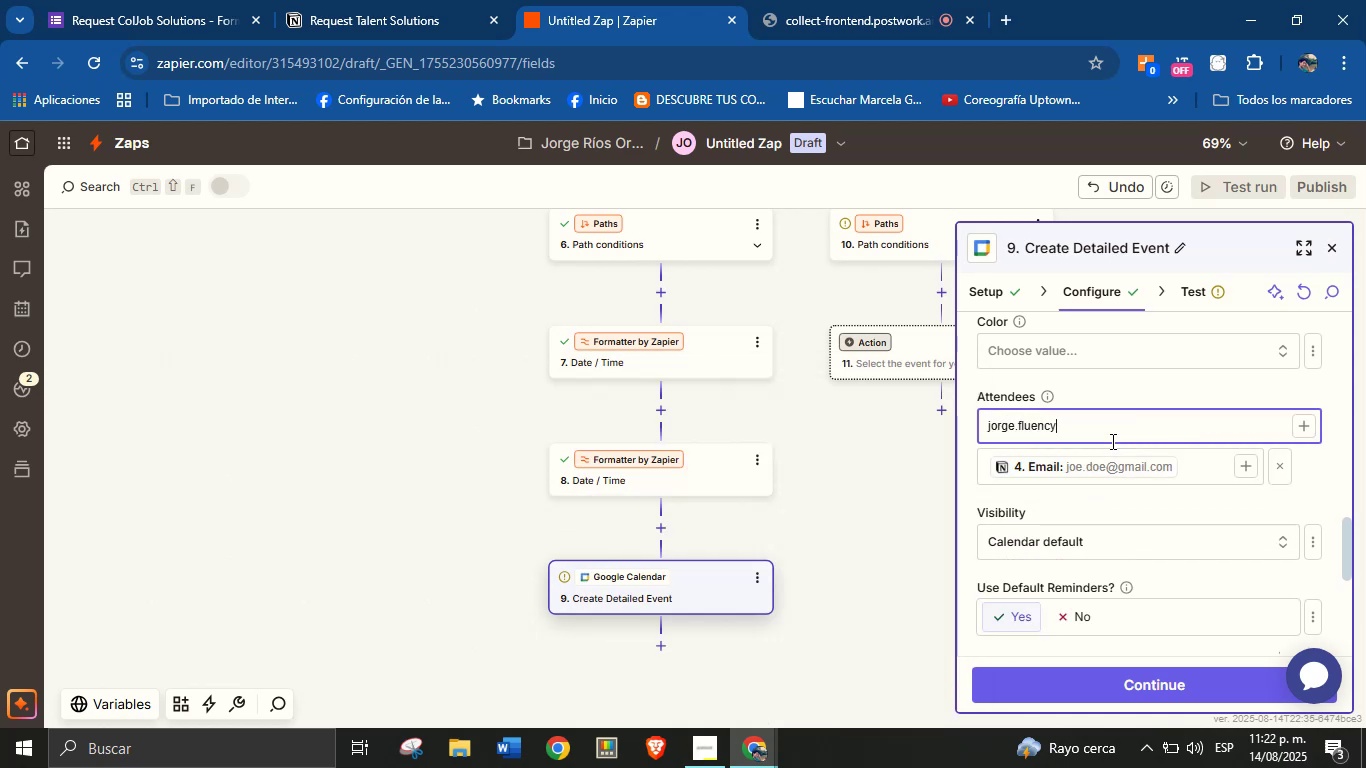 
key(Alt+Control+Q)
 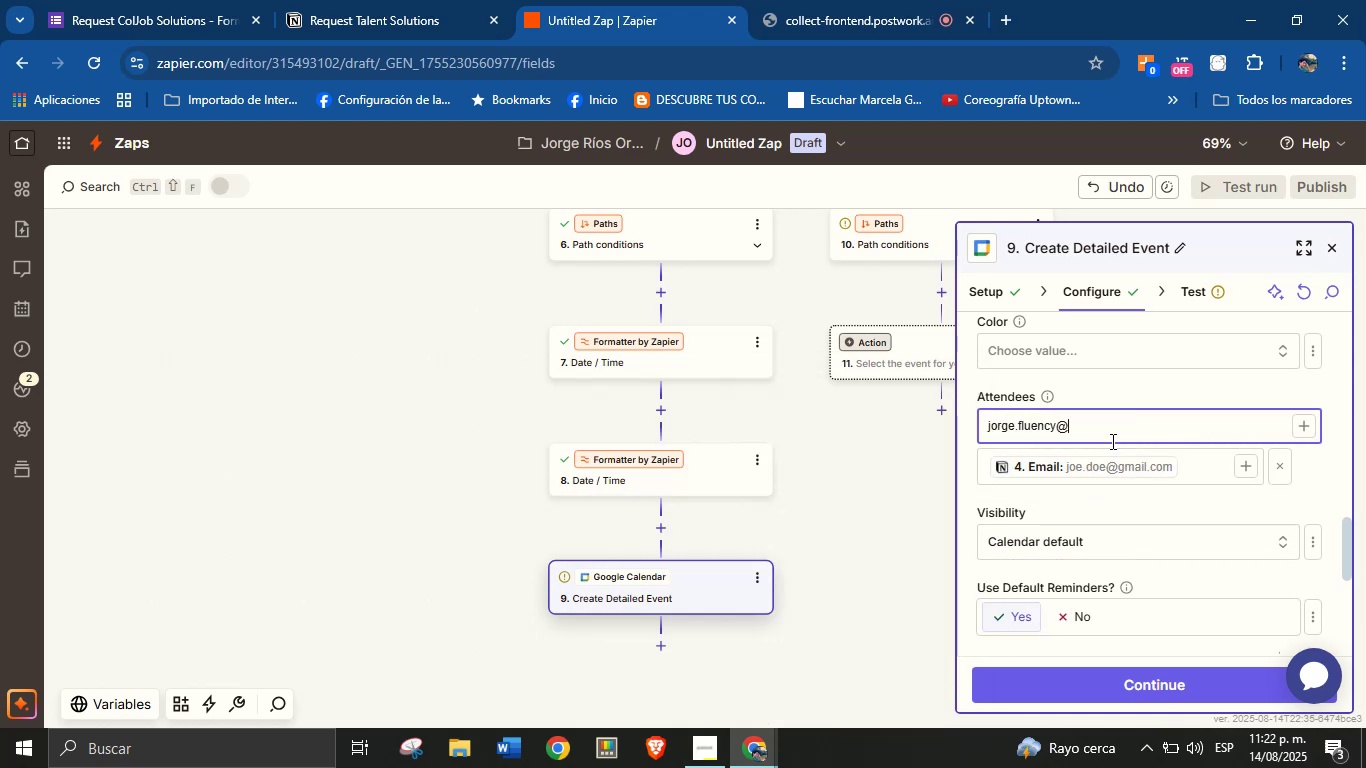 
type(gmail.com)
 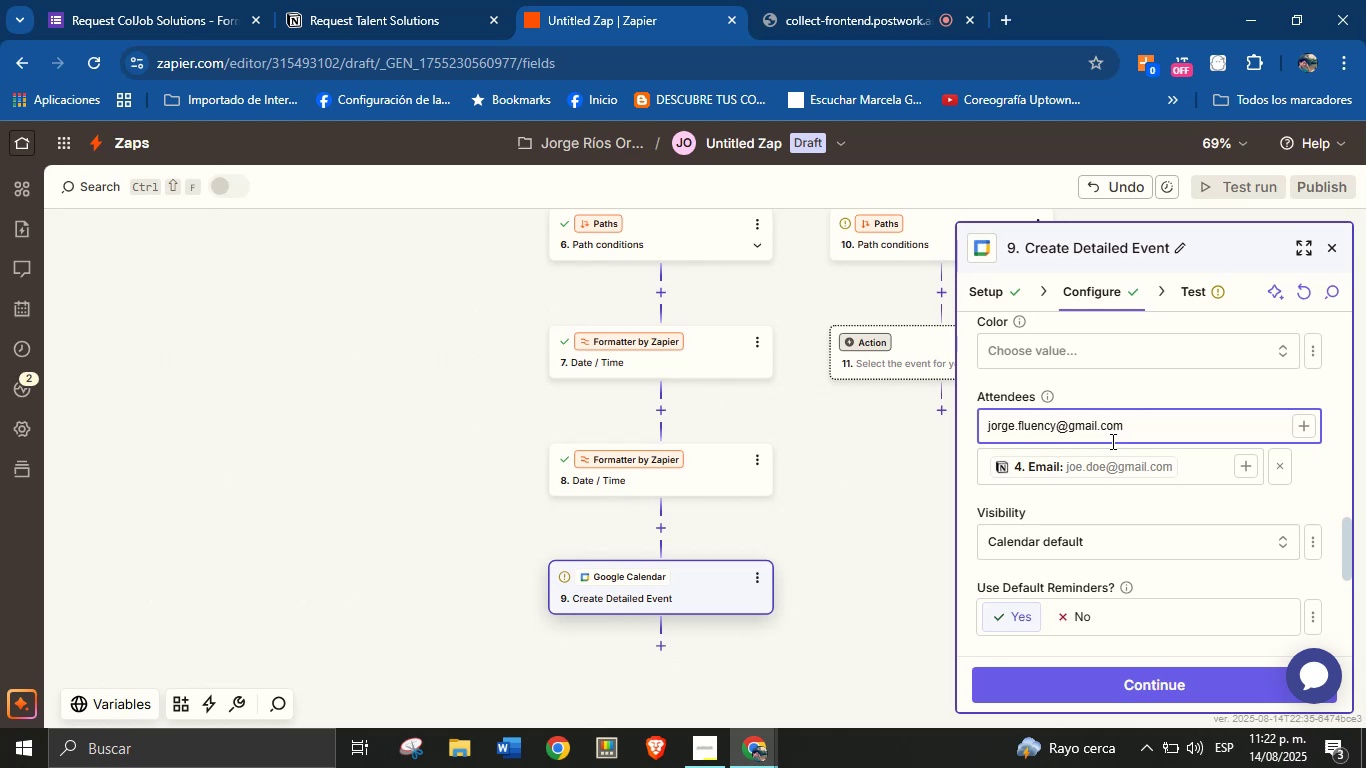 
left_click([1157, 387])
 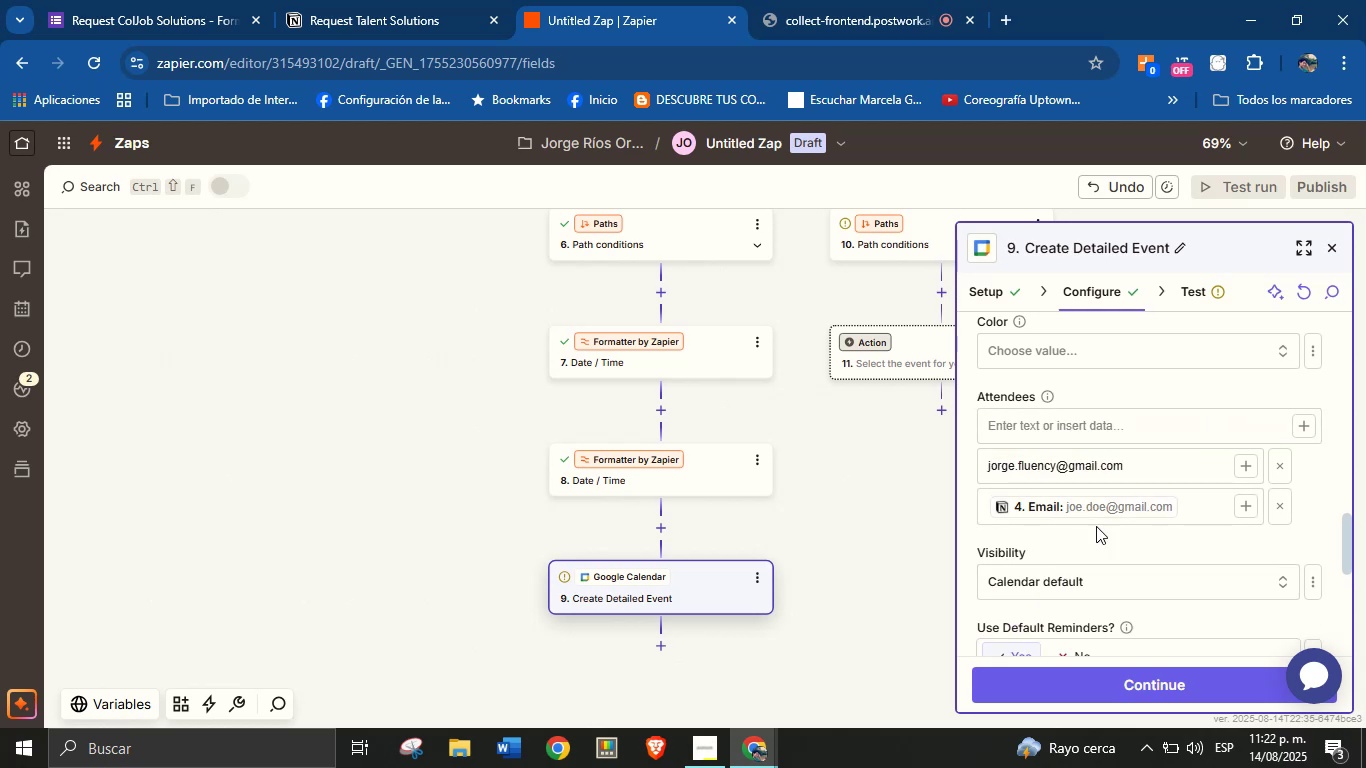 
scroll: coordinate [1214, 395], scroll_direction: up, amount: 1.0
 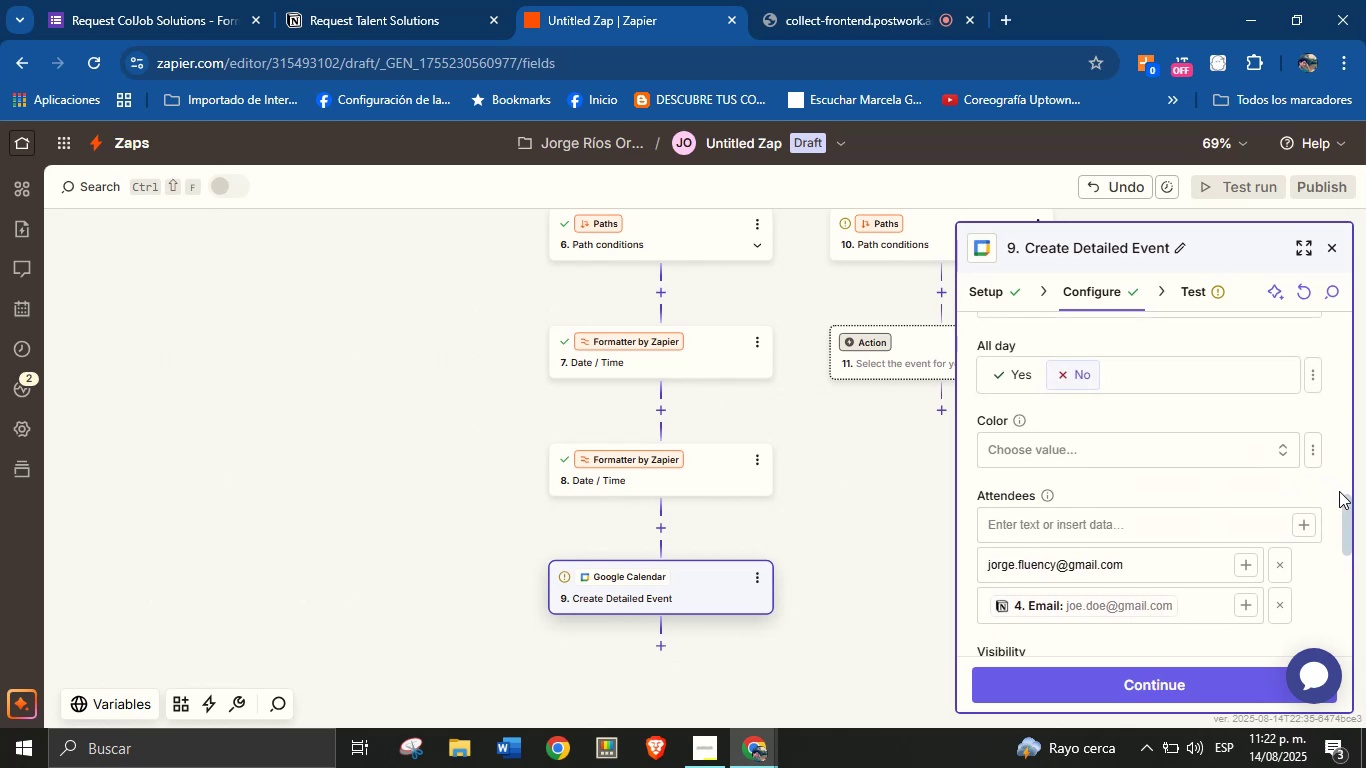 
left_click_drag(start_coordinate=[1344, 500], to_coordinate=[1344, 554])
 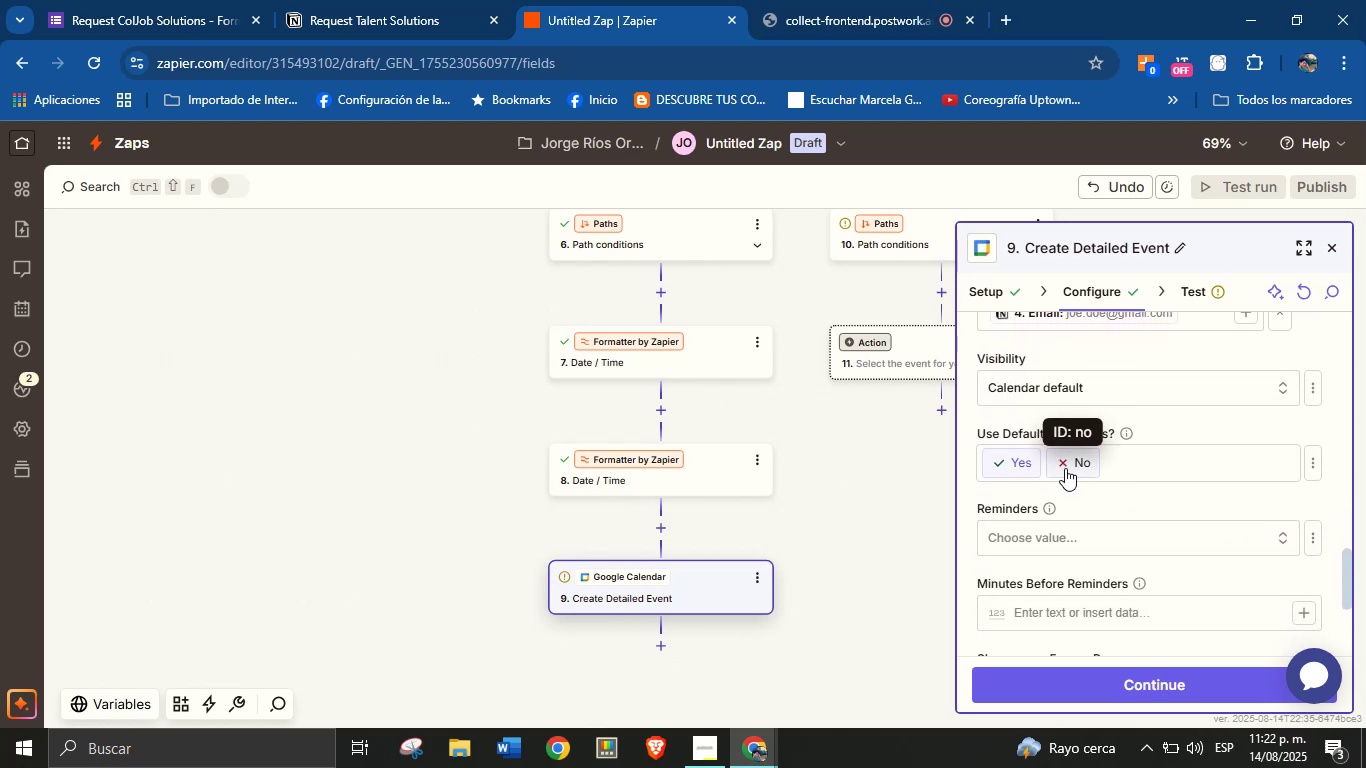 
left_click([1066, 458])
 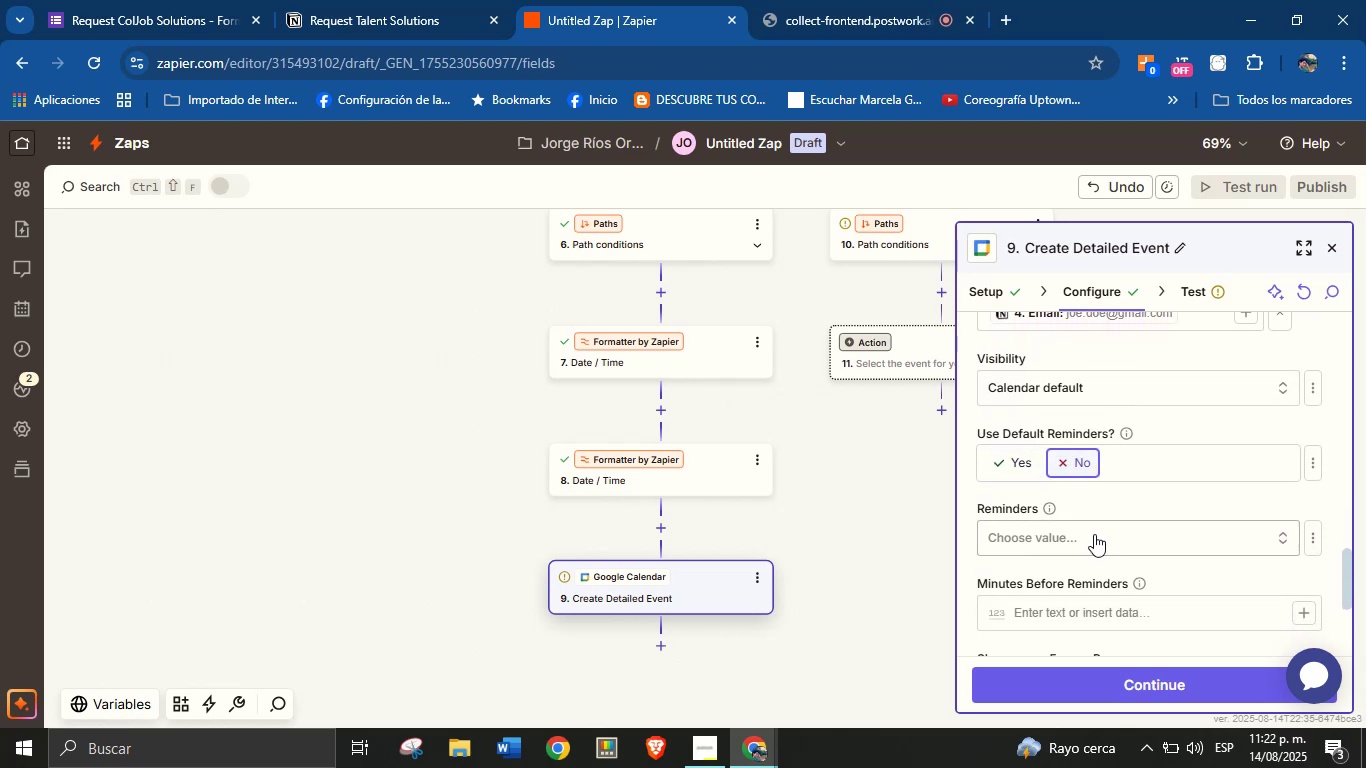 
left_click([1094, 536])
 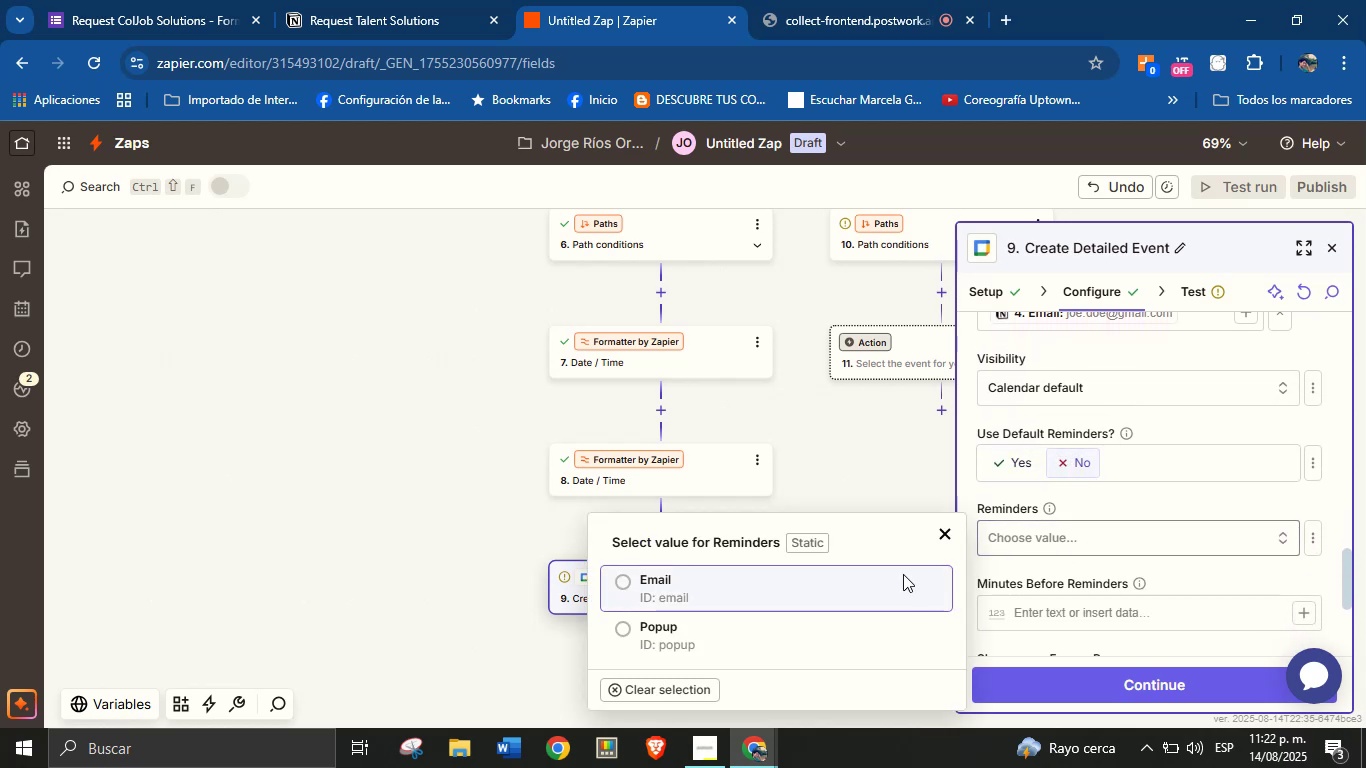 
left_click([769, 590])
 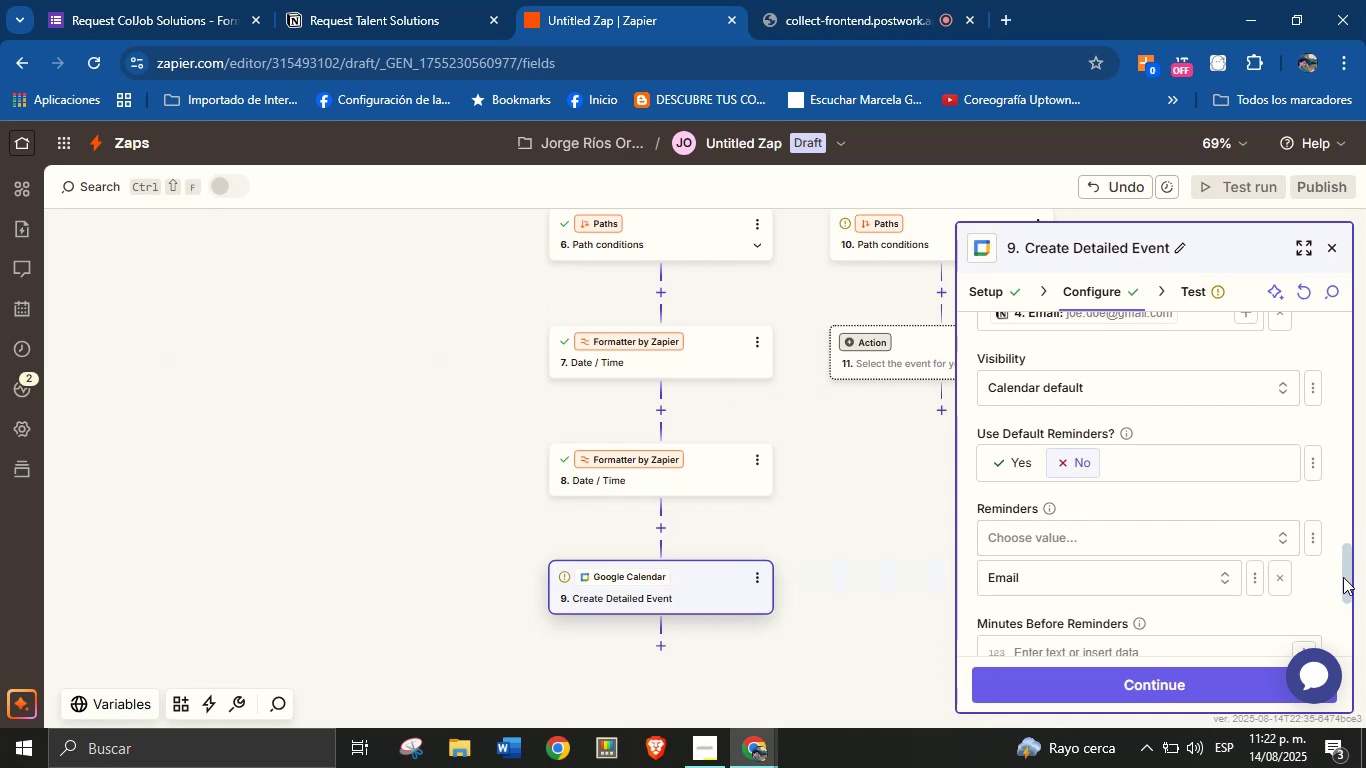 
left_click_drag(start_coordinate=[1348, 563], to_coordinate=[1346, 584])
 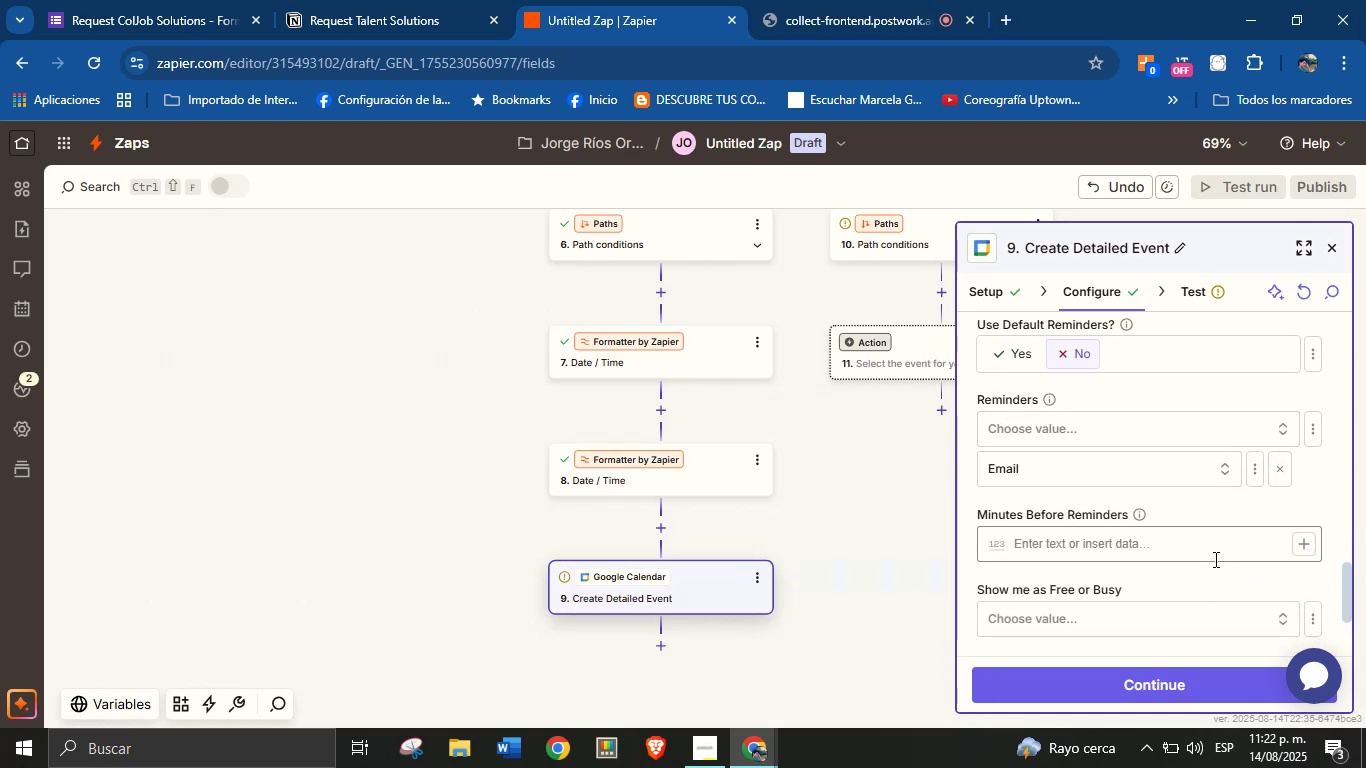 
left_click([1202, 548])
 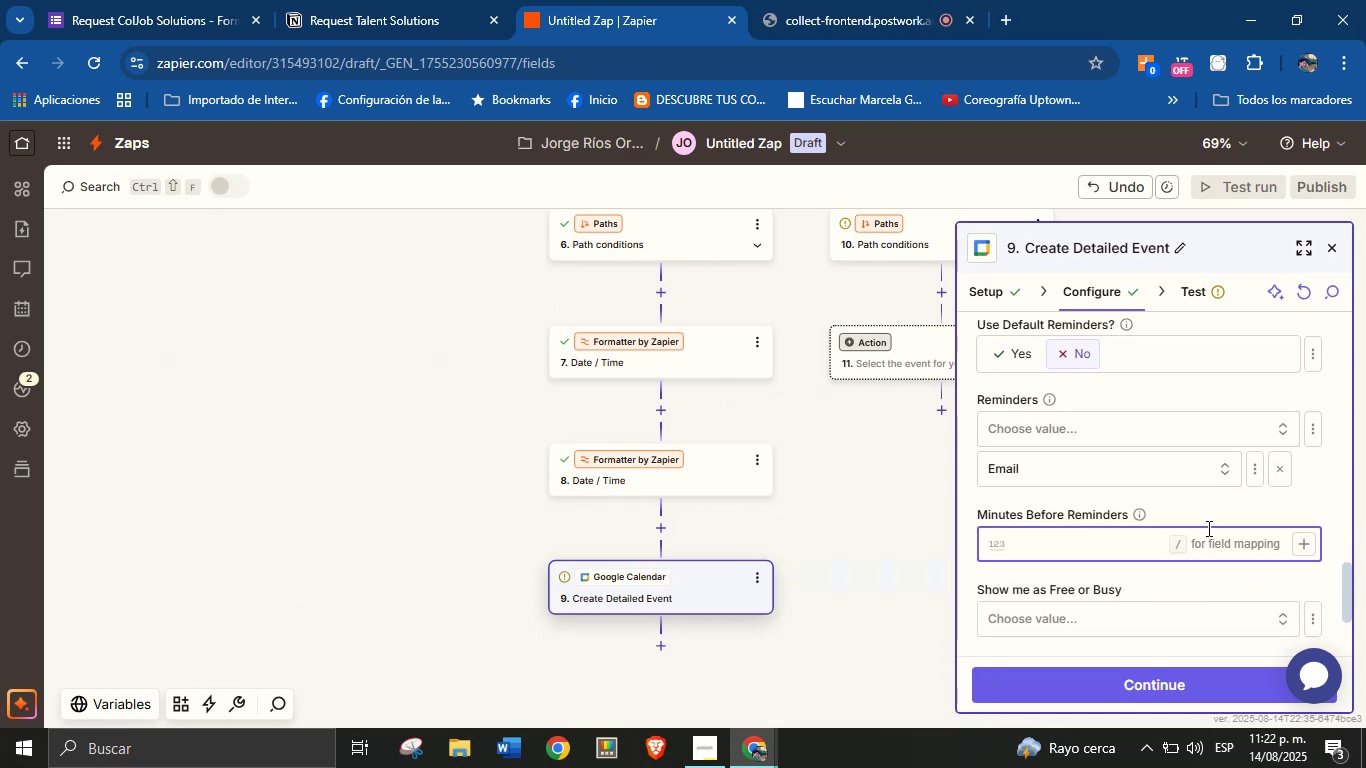 
type(60)
 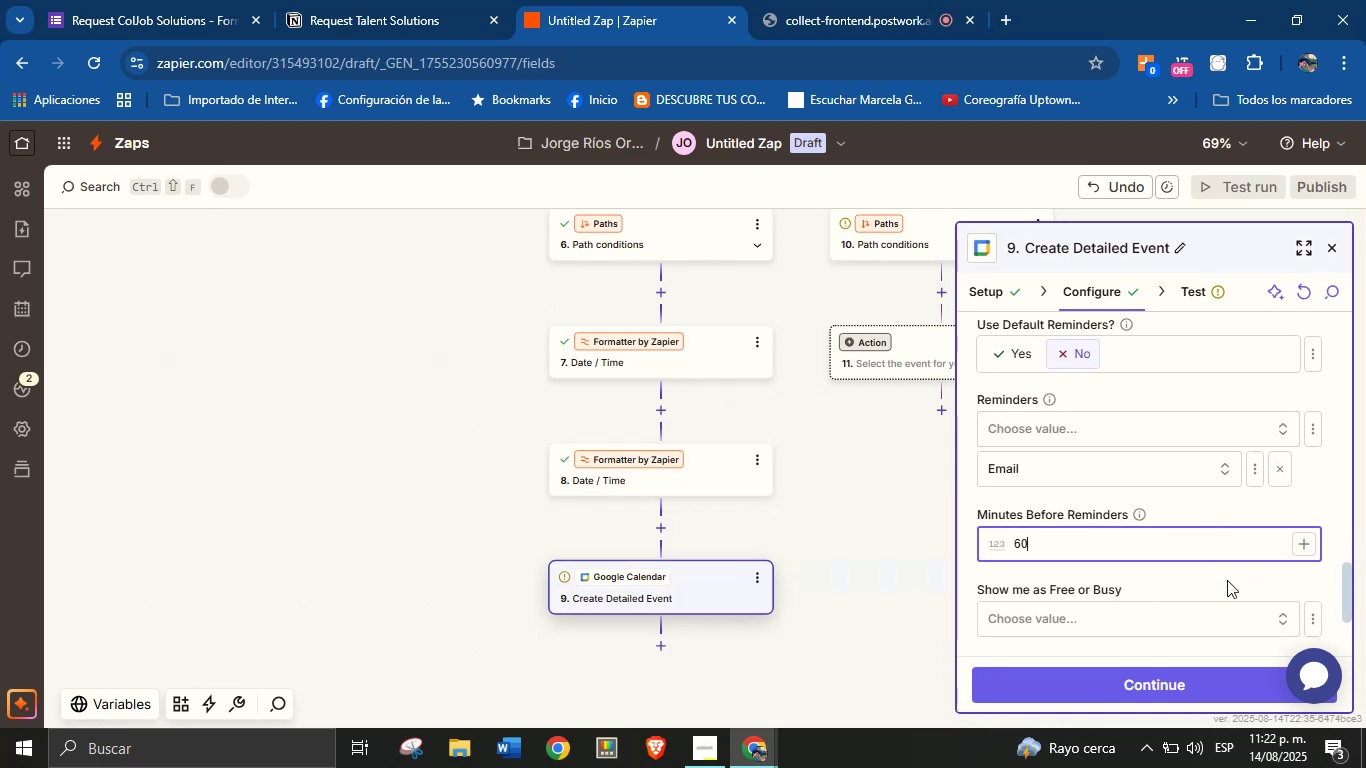 
left_click([1227, 591])
 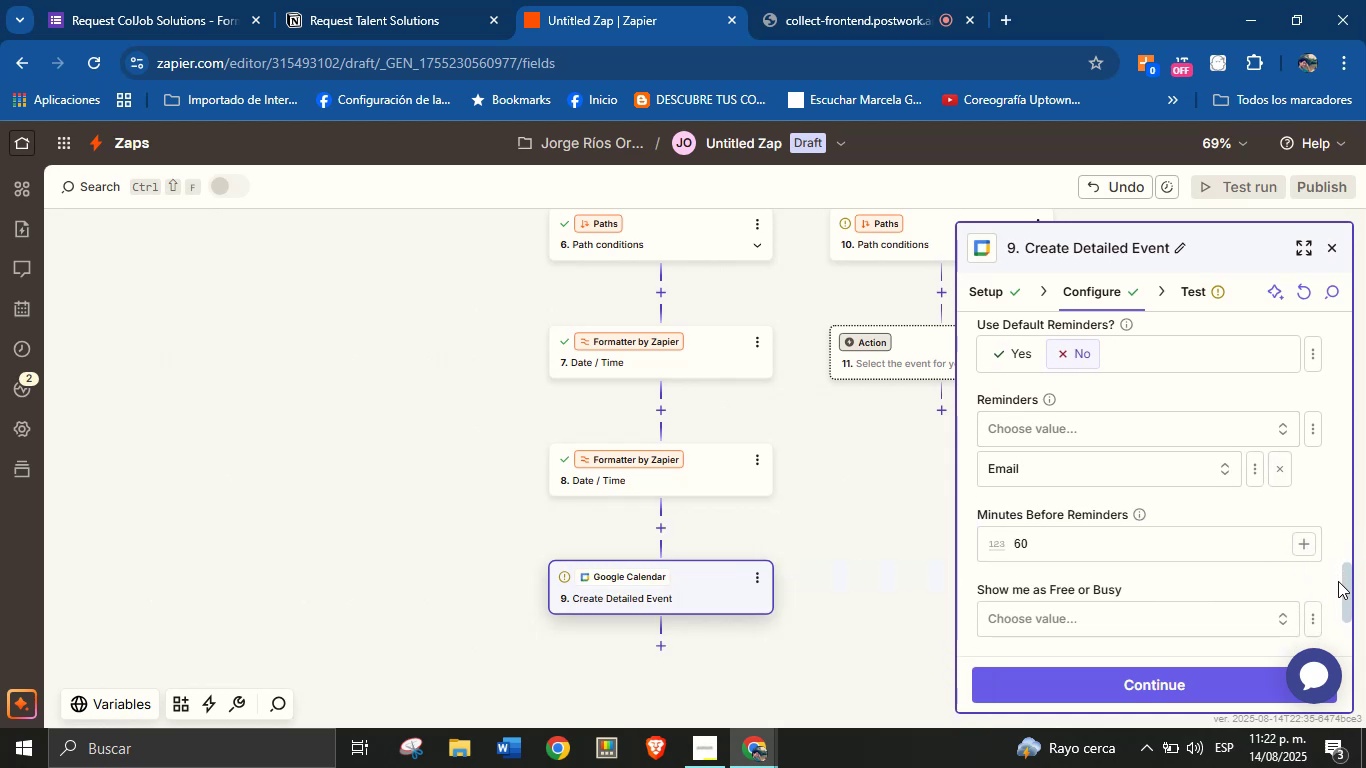 
left_click_drag(start_coordinate=[1346, 579], to_coordinate=[1343, 625])
 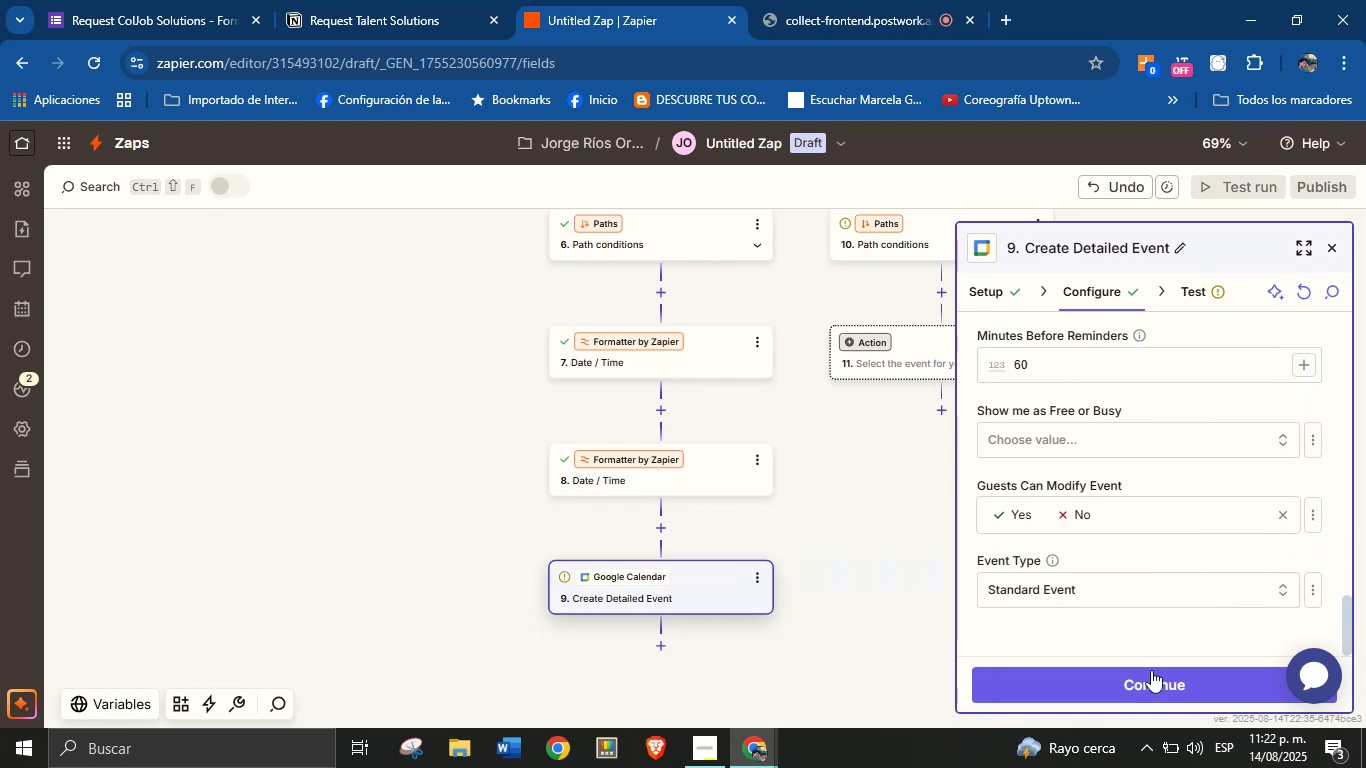 
left_click([1151, 672])
 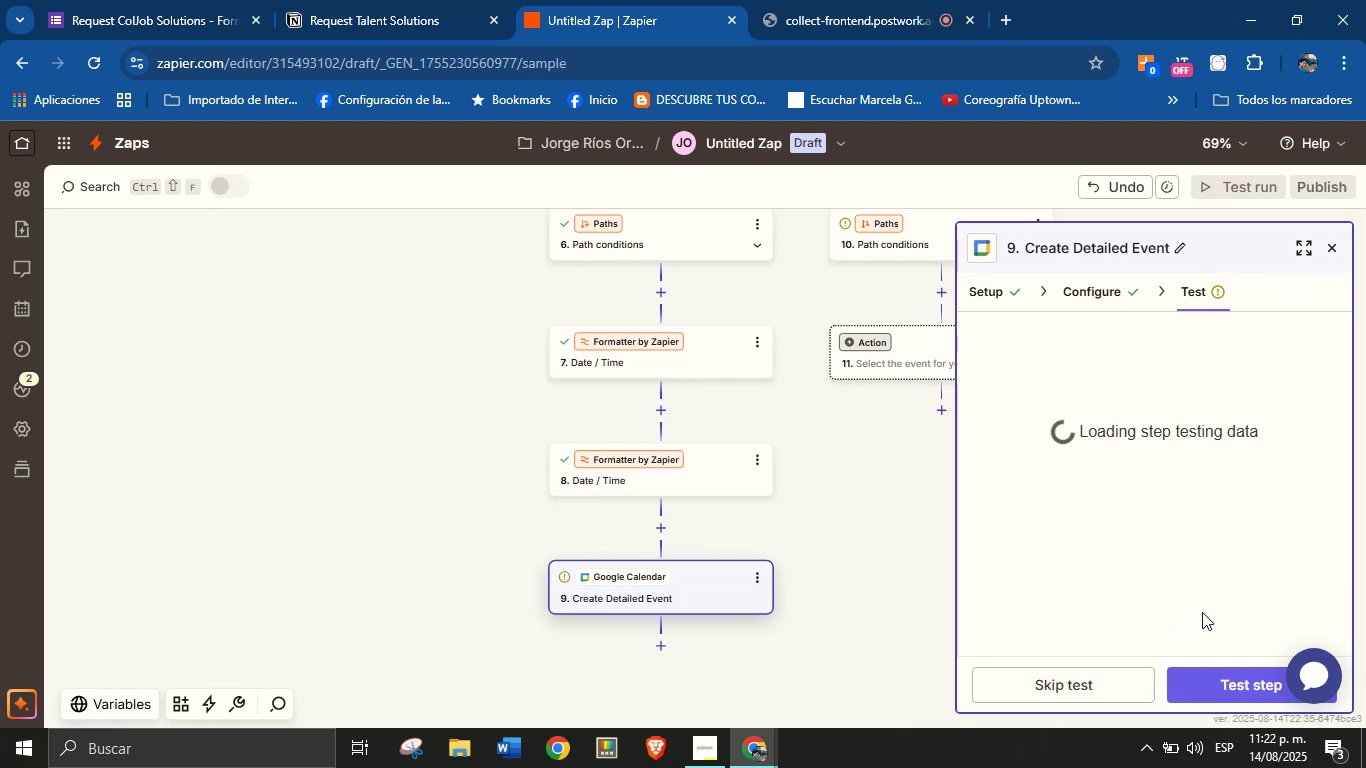 
left_click([1211, 669])
 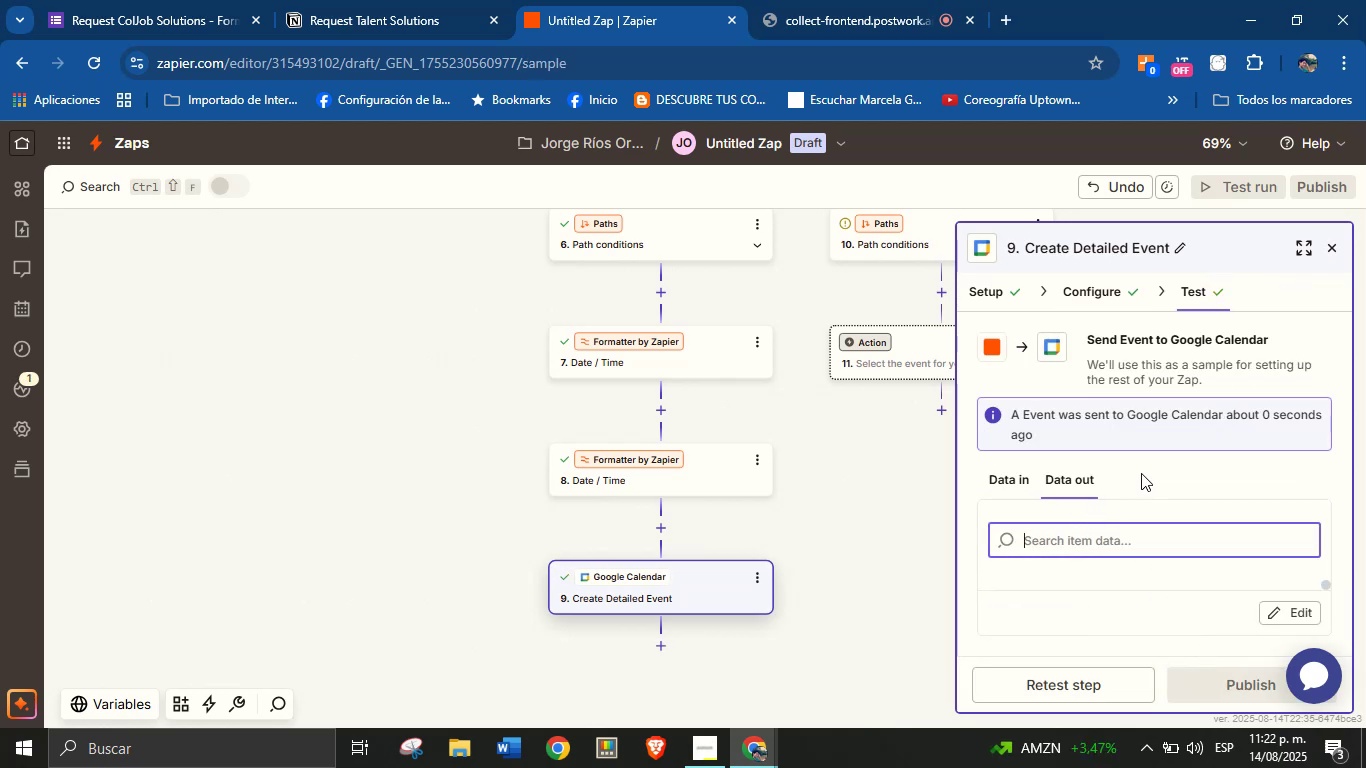 
left_click_drag(start_coordinate=[873, 639], to_coordinate=[847, 553])
 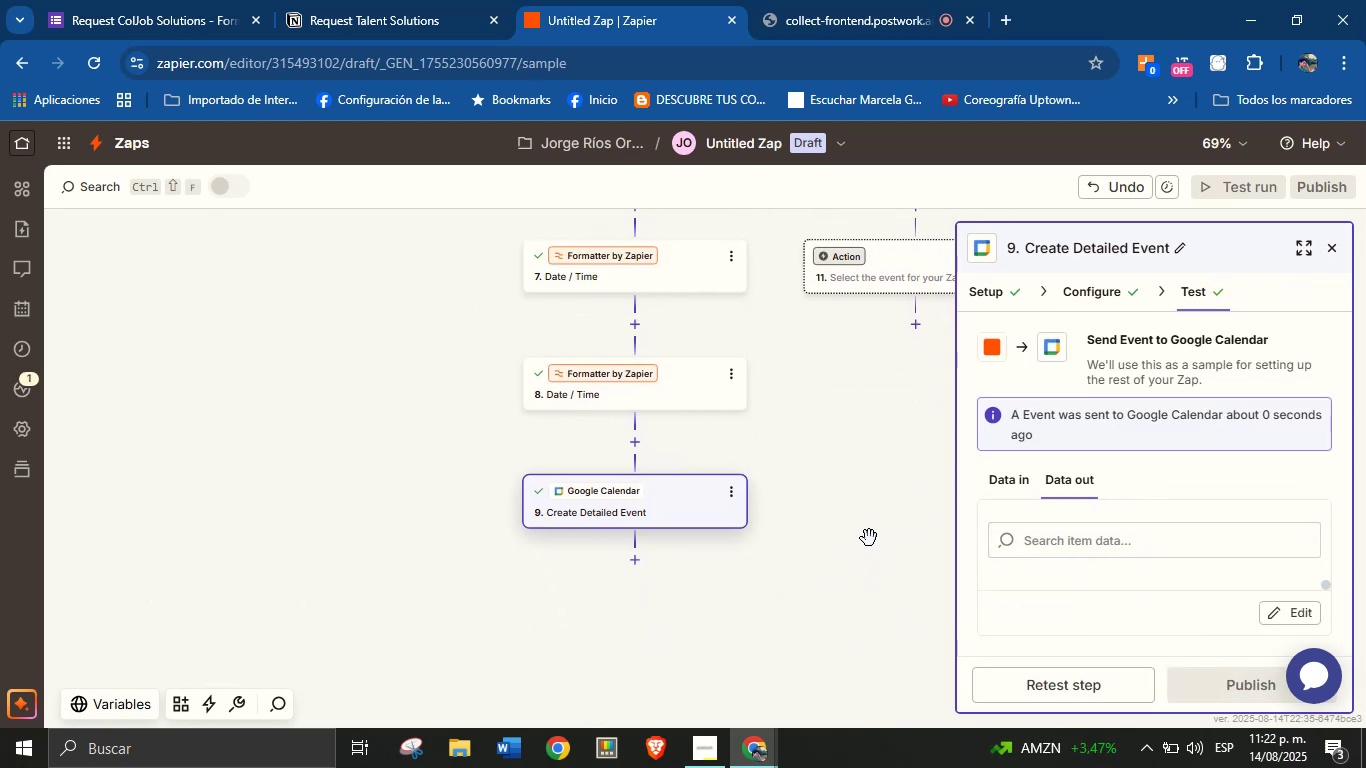 
mouse_move([609, 566])
 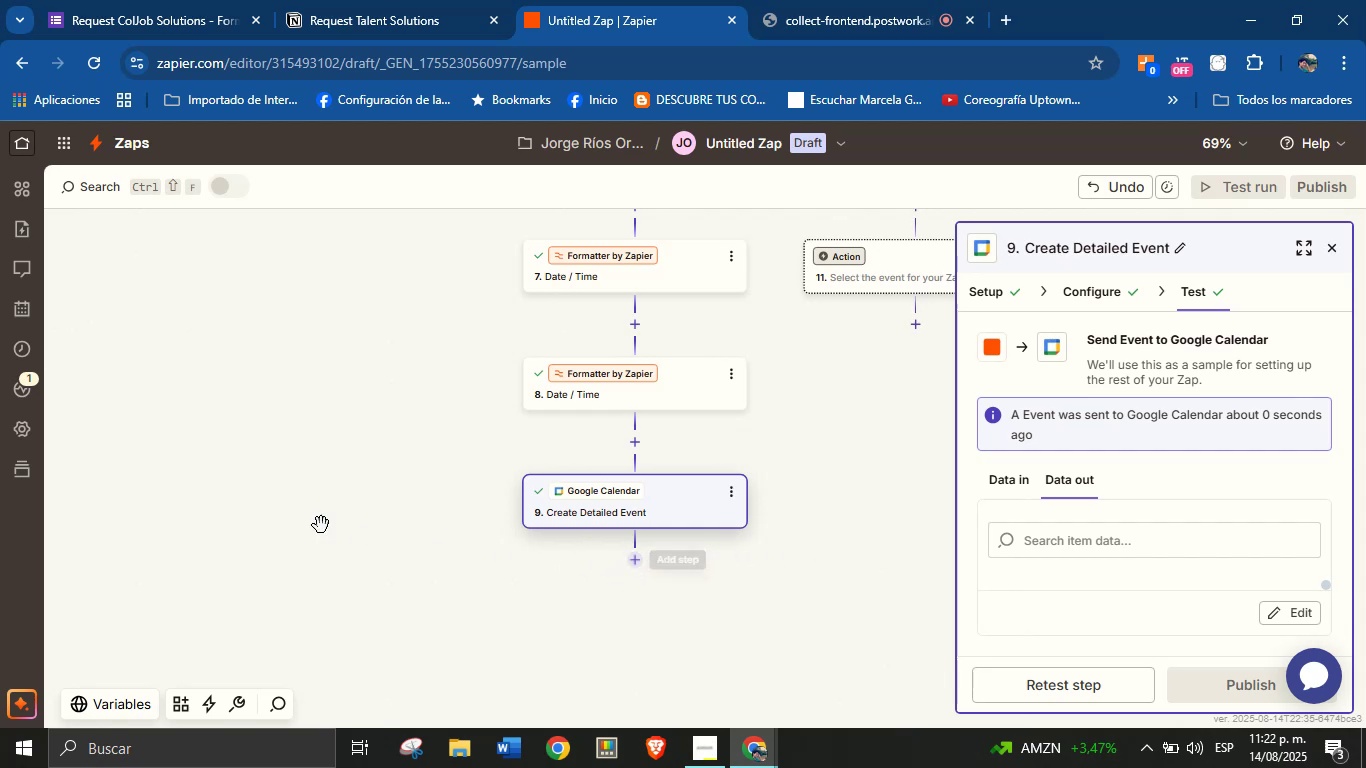 
left_click_drag(start_coordinate=[345, 452], to_coordinate=[329, 561])
 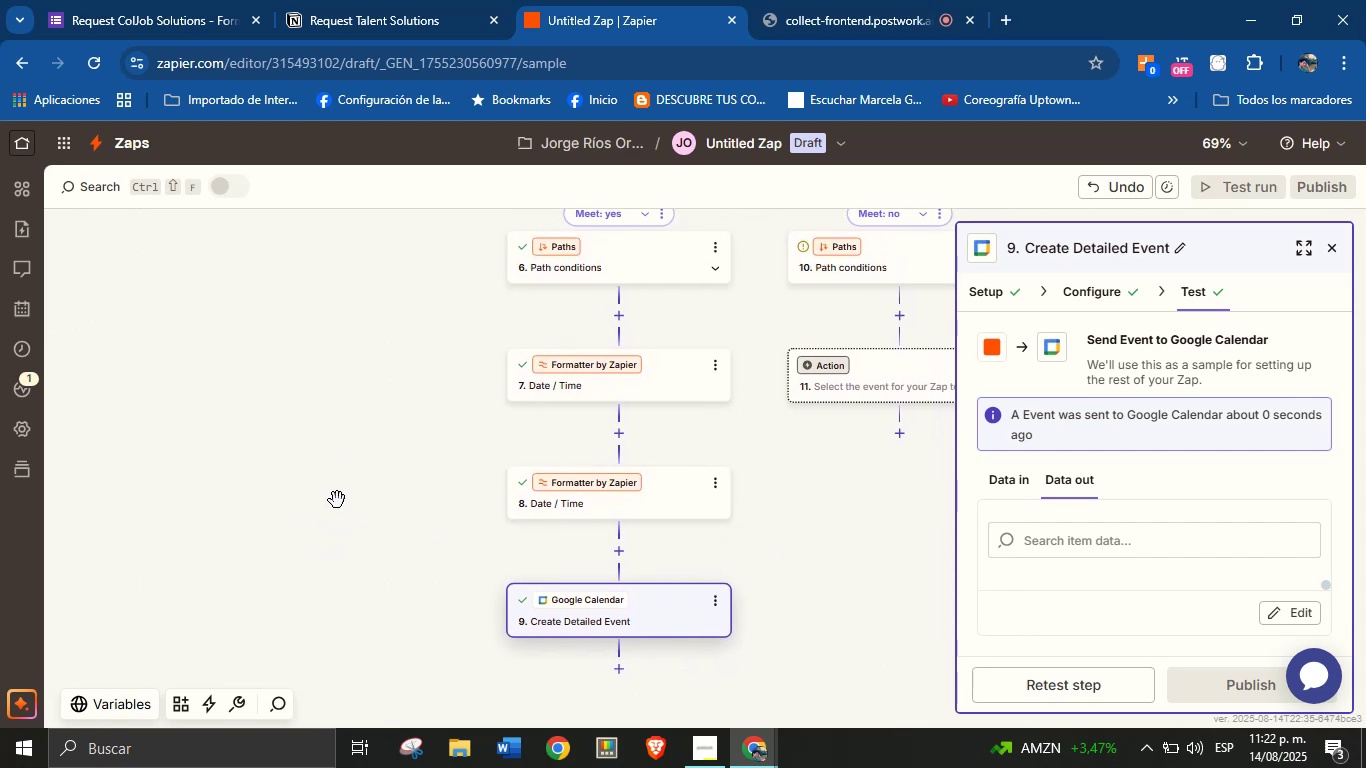 
left_click_drag(start_coordinate=[346, 511], to_coordinate=[349, 373])
 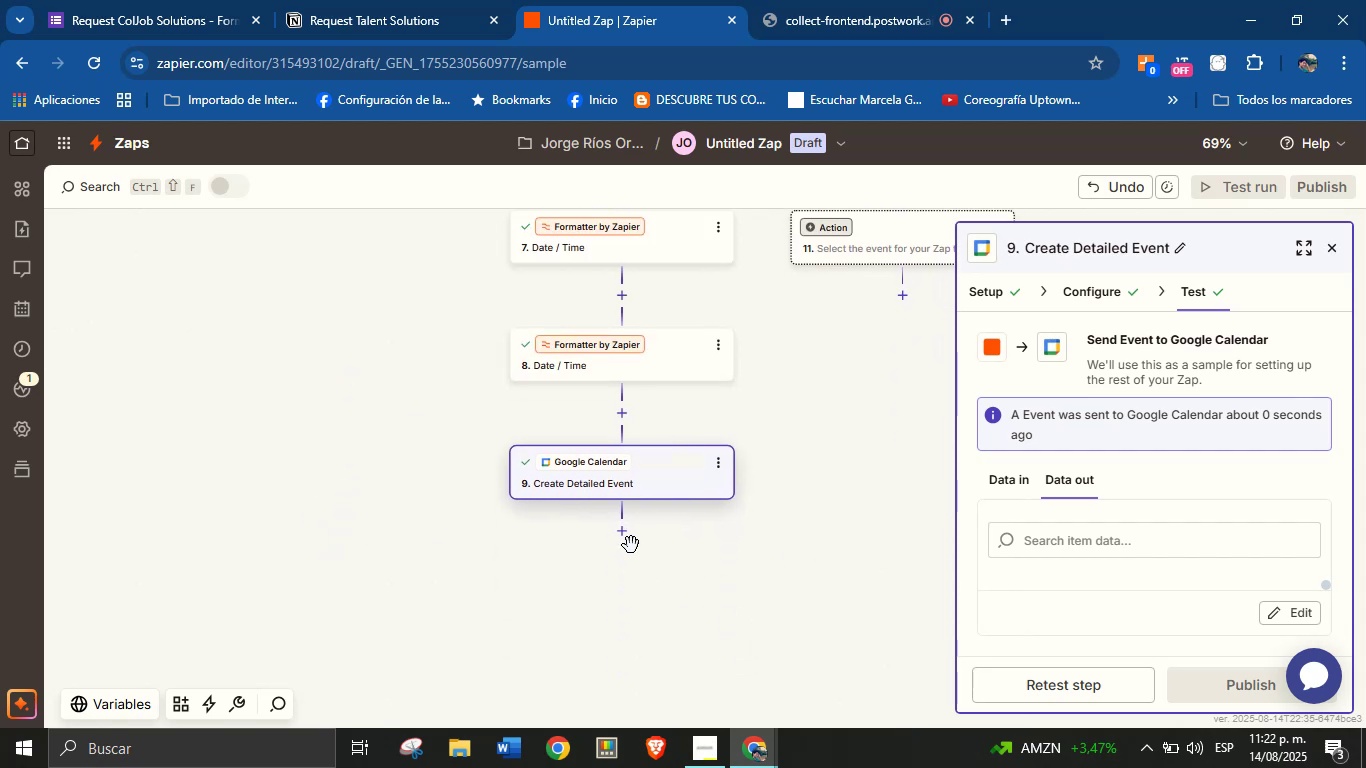 
left_click([630, 536])
 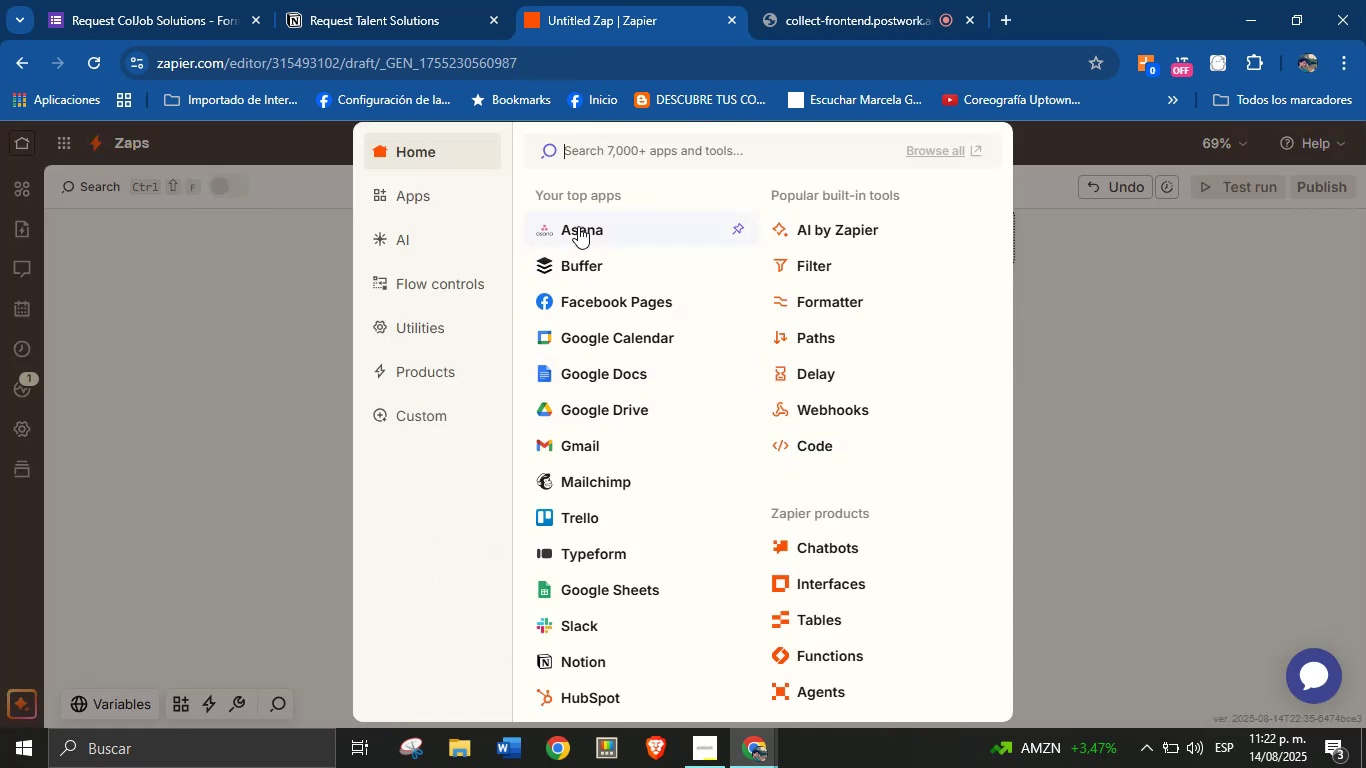 
left_click([578, 226])
 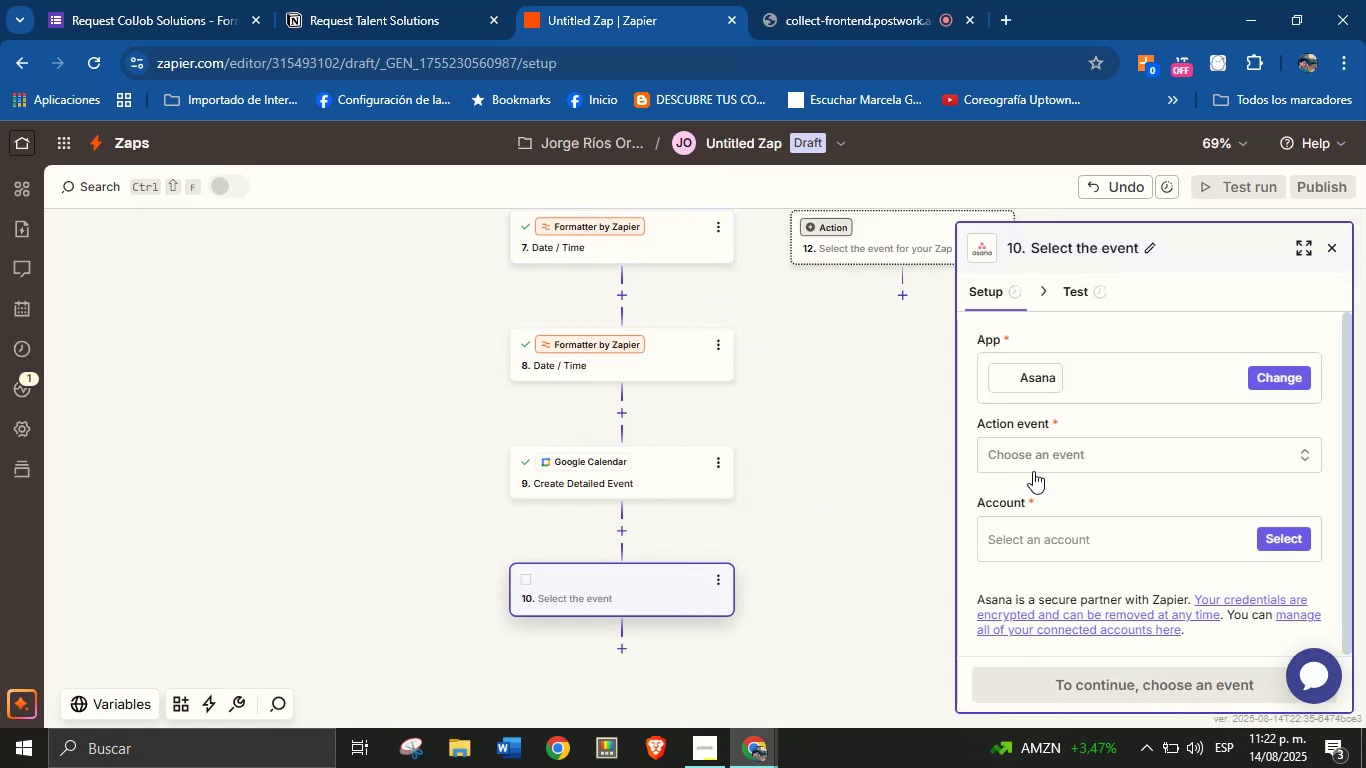 
left_click([1107, 445])
 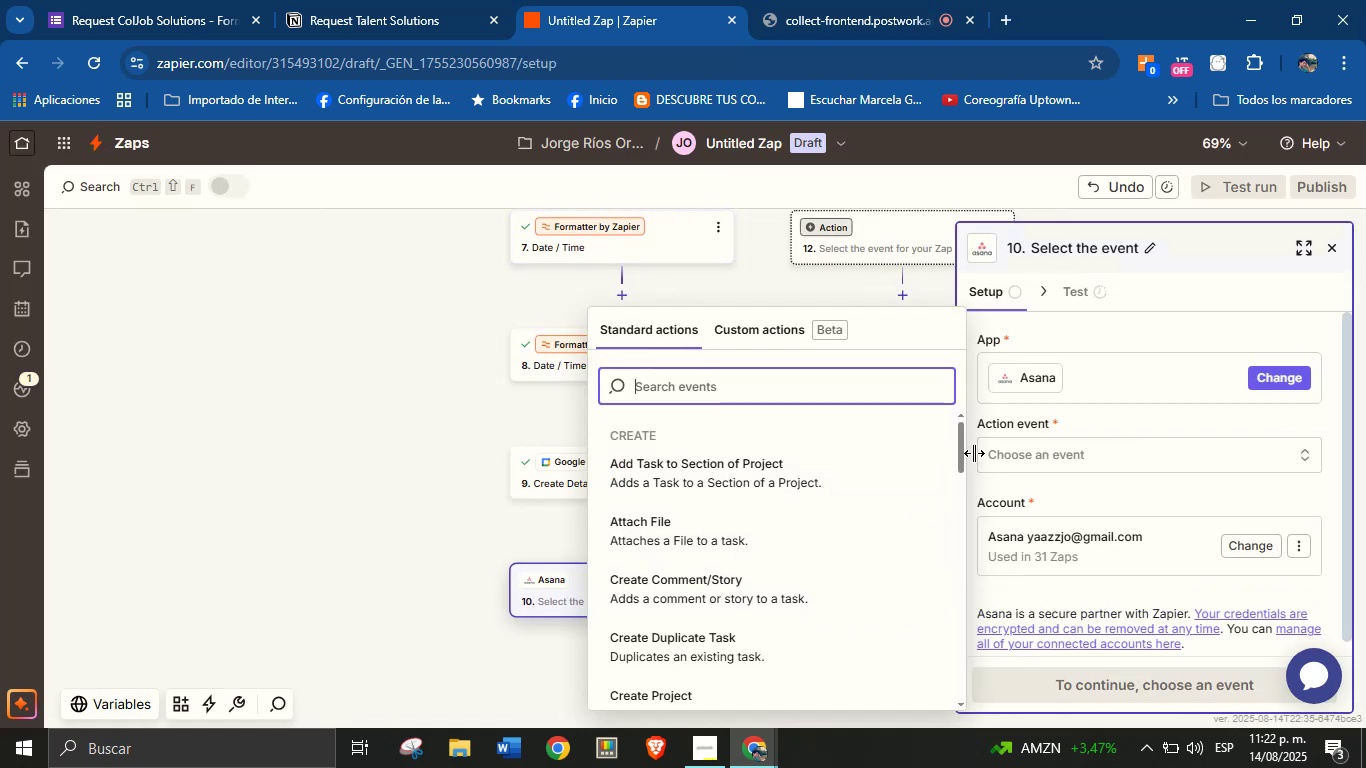 
left_click_drag(start_coordinate=[959, 436], to_coordinate=[956, 474])
 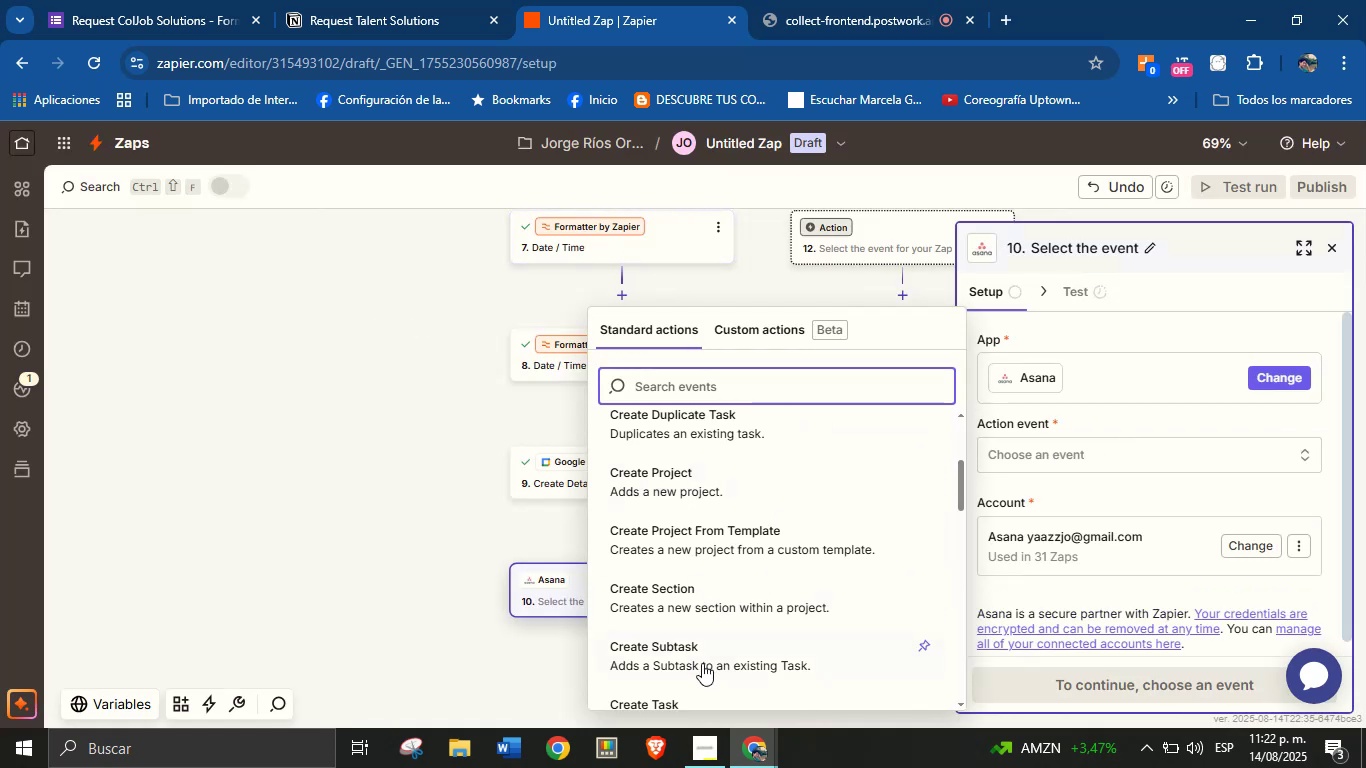 
left_click([675, 698])
 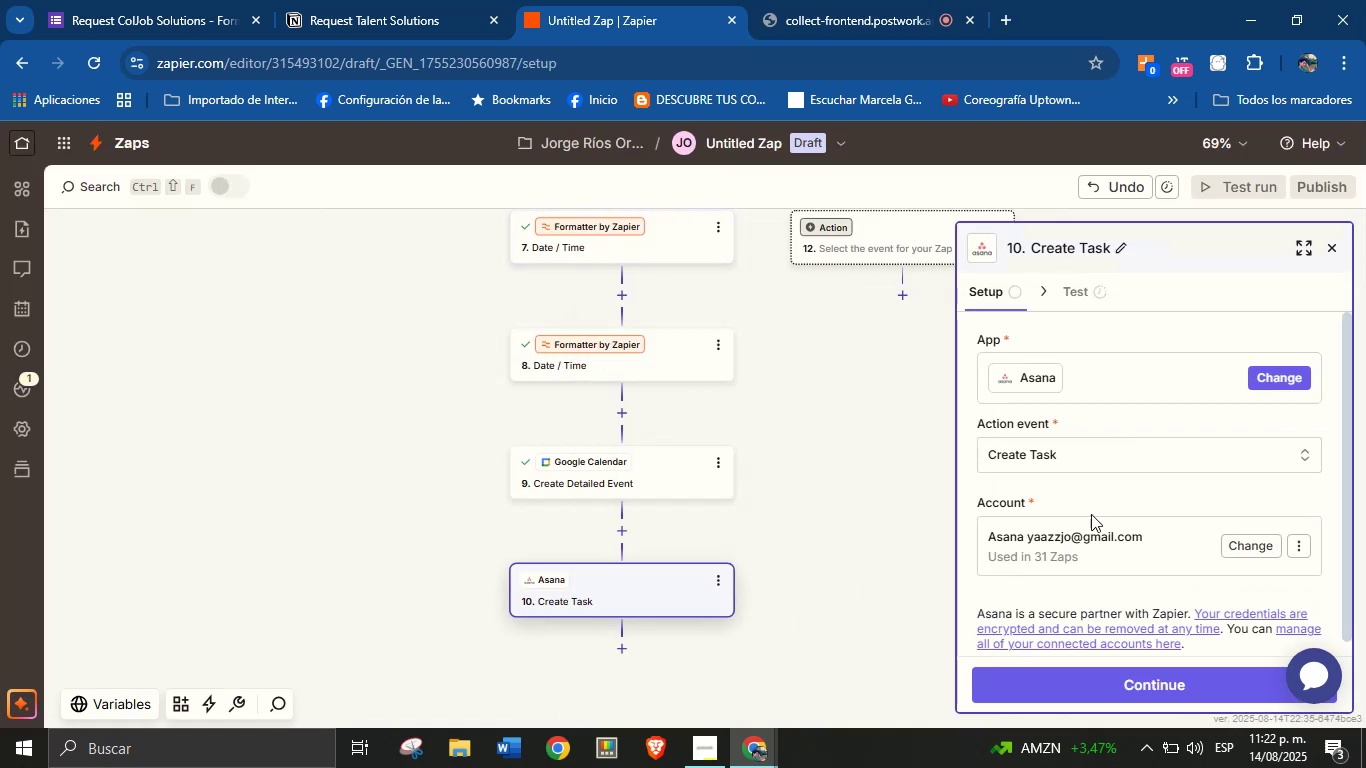 
left_click([1139, 481])
 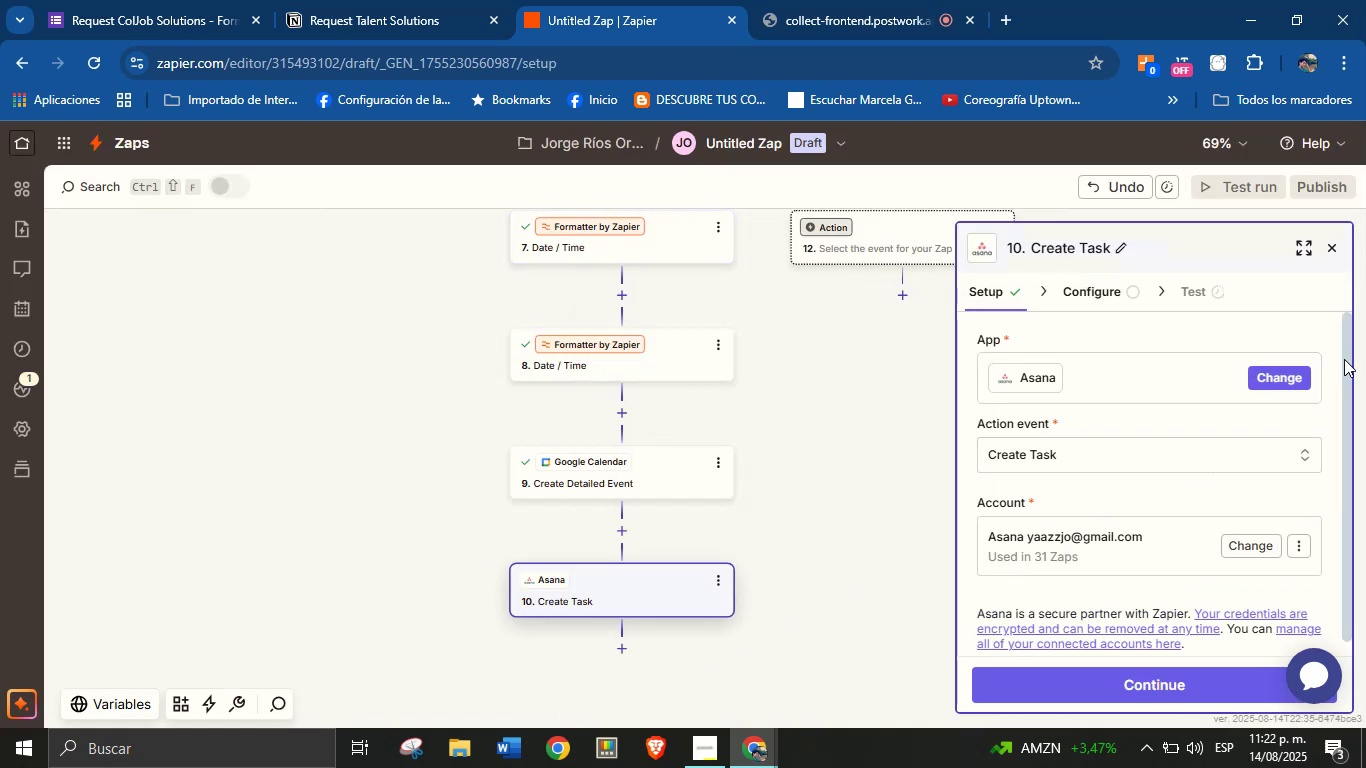 
left_click_drag(start_coordinate=[1348, 354], to_coordinate=[1338, 452])
 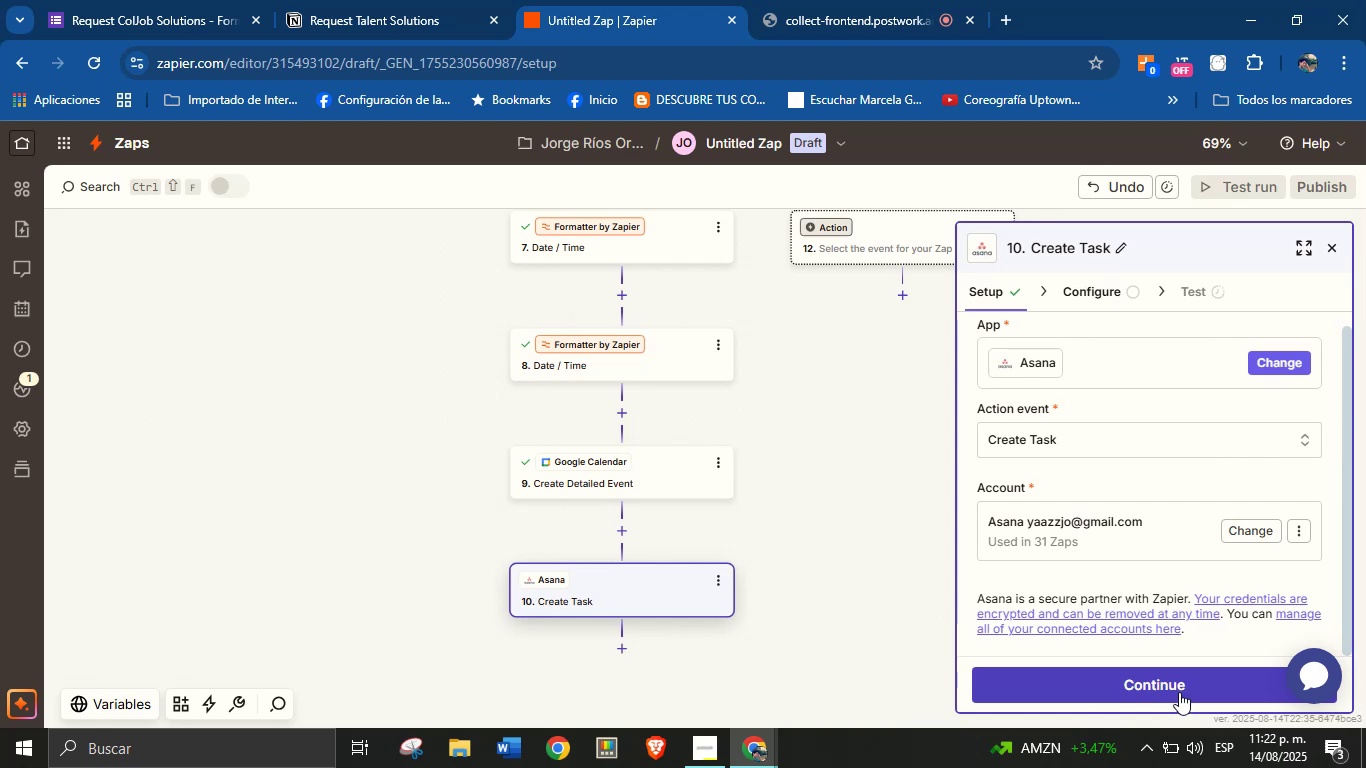 
left_click([1179, 684])
 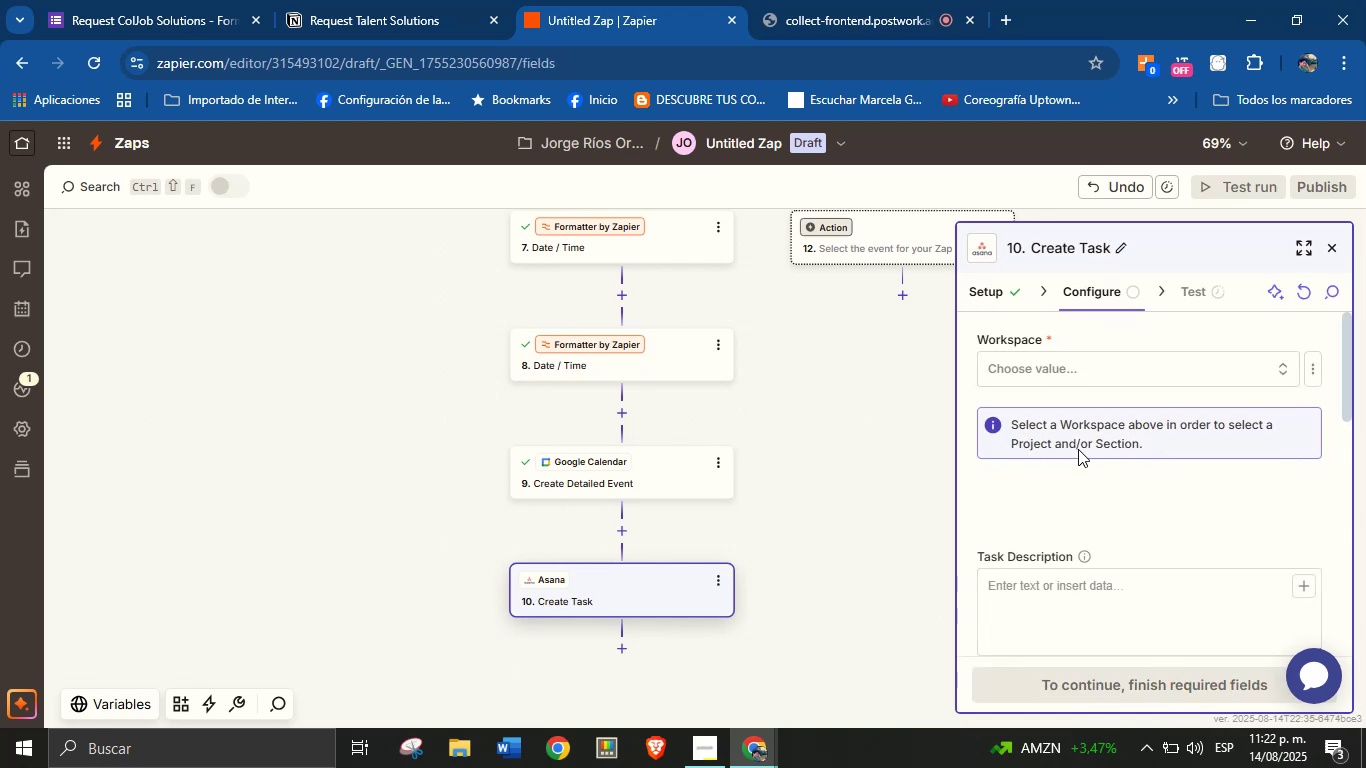 
left_click([1105, 373])
 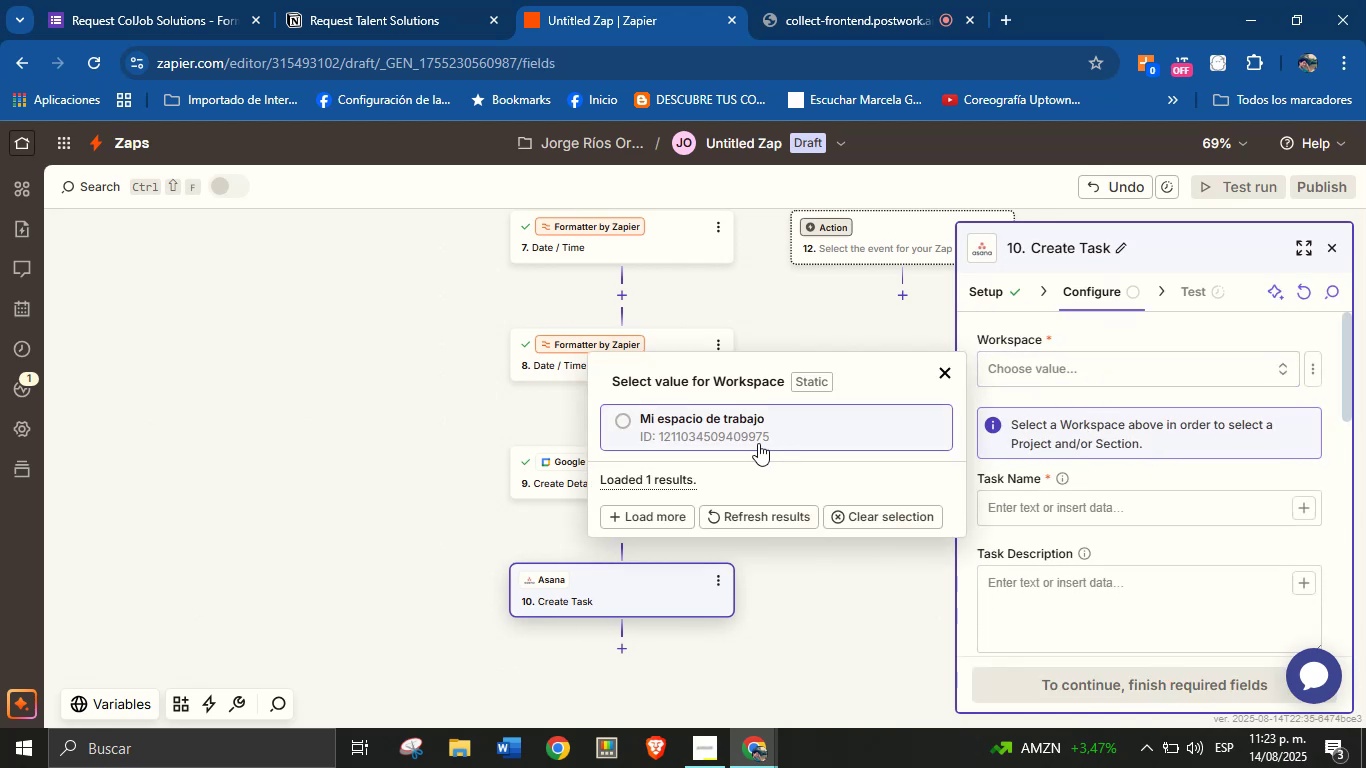 
left_click([690, 438])
 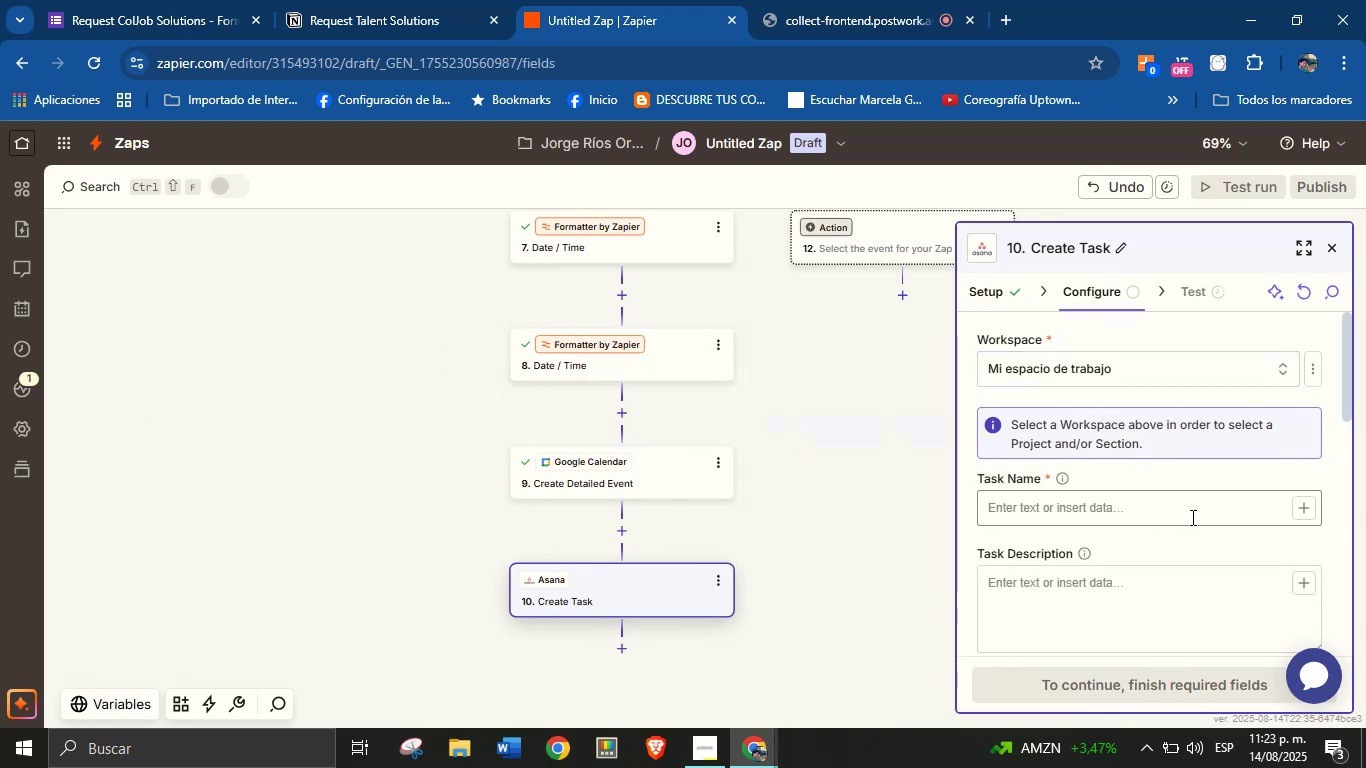 
left_click([1192, 526])
 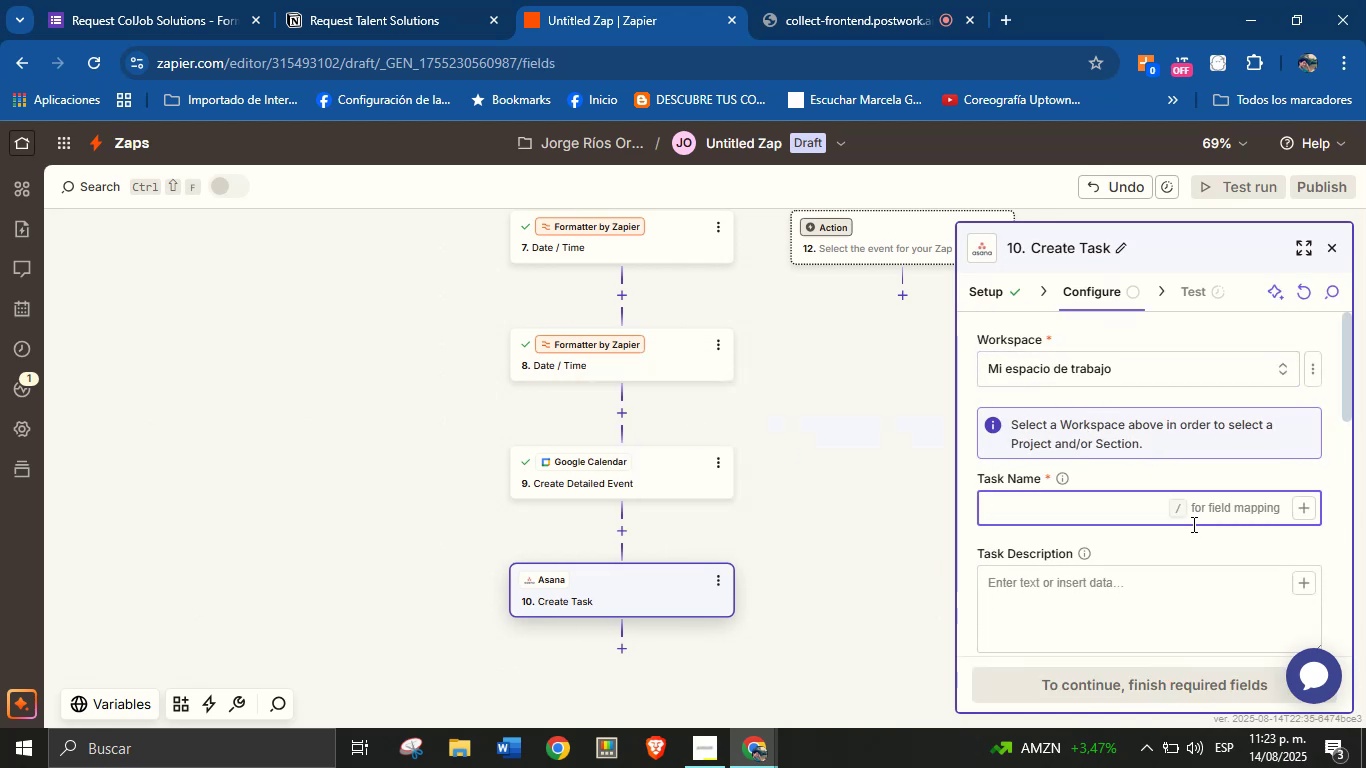 
type(New service reqes)
key(Backspace)
key(Backspace)
type(uest )
 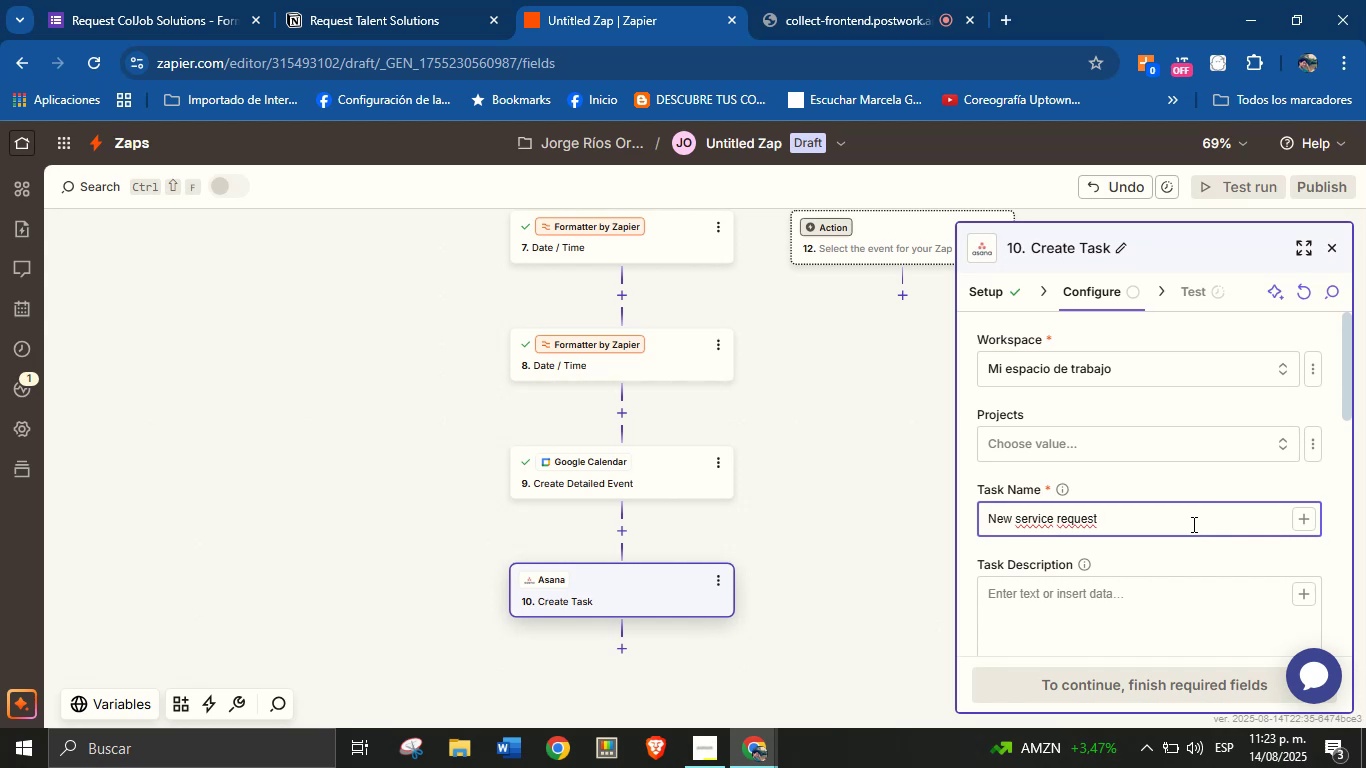 
left_click([1186, 449])
 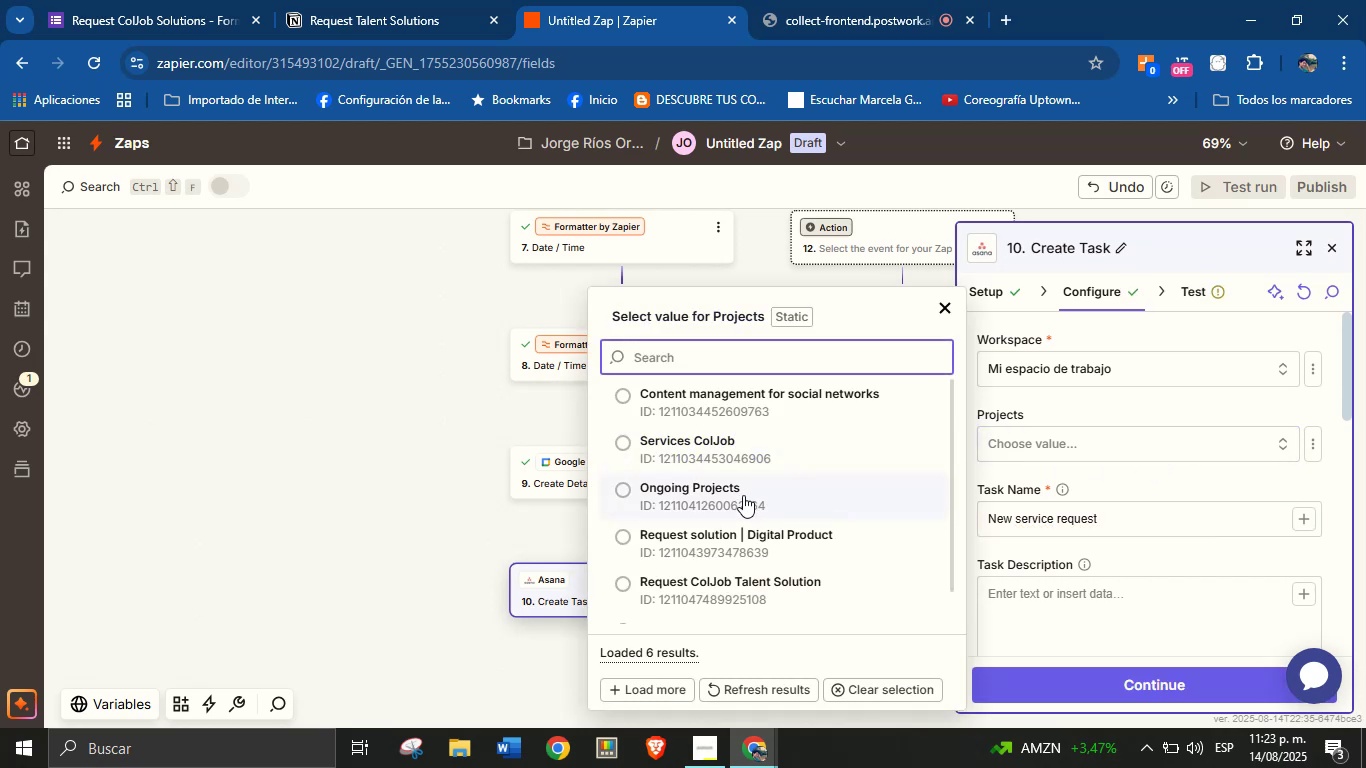 
wait(5.7)
 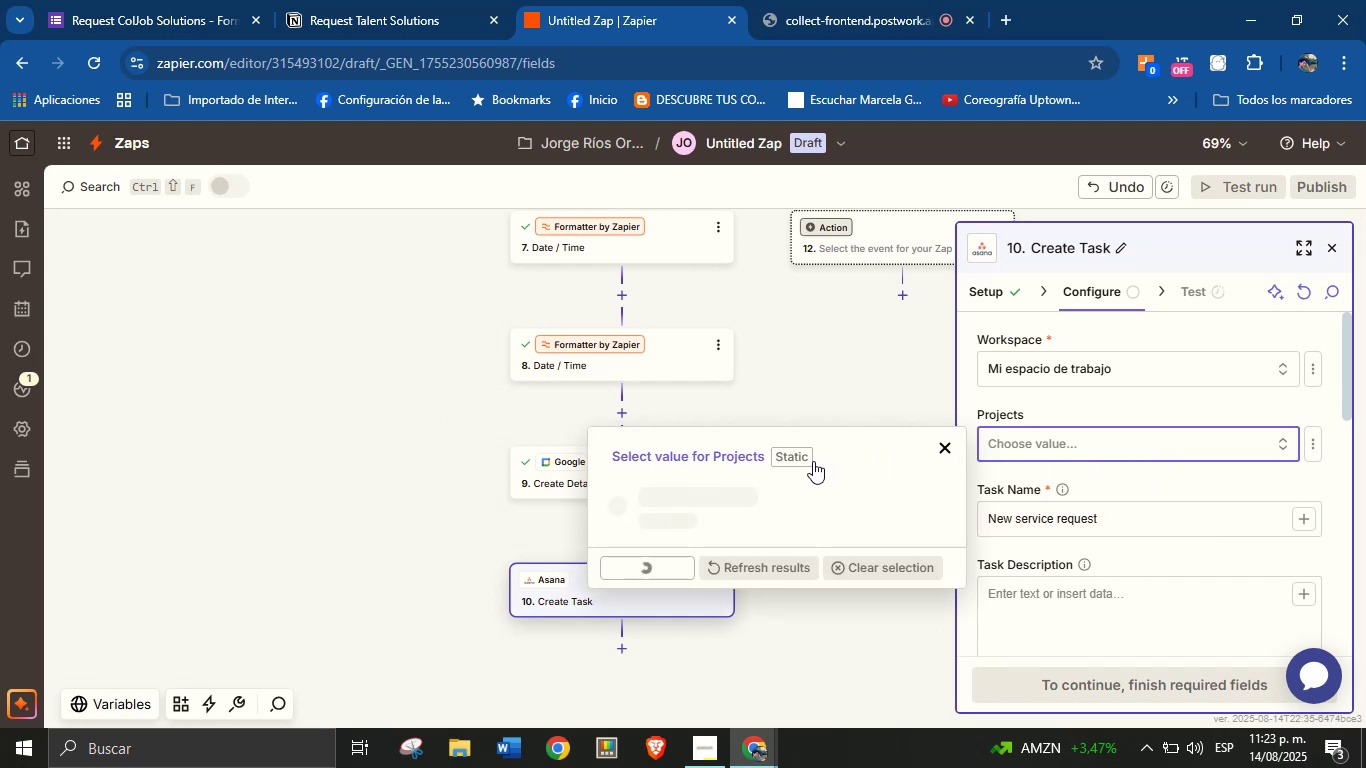 
scroll: coordinate [804, 509], scroll_direction: down, amount: 1.0
 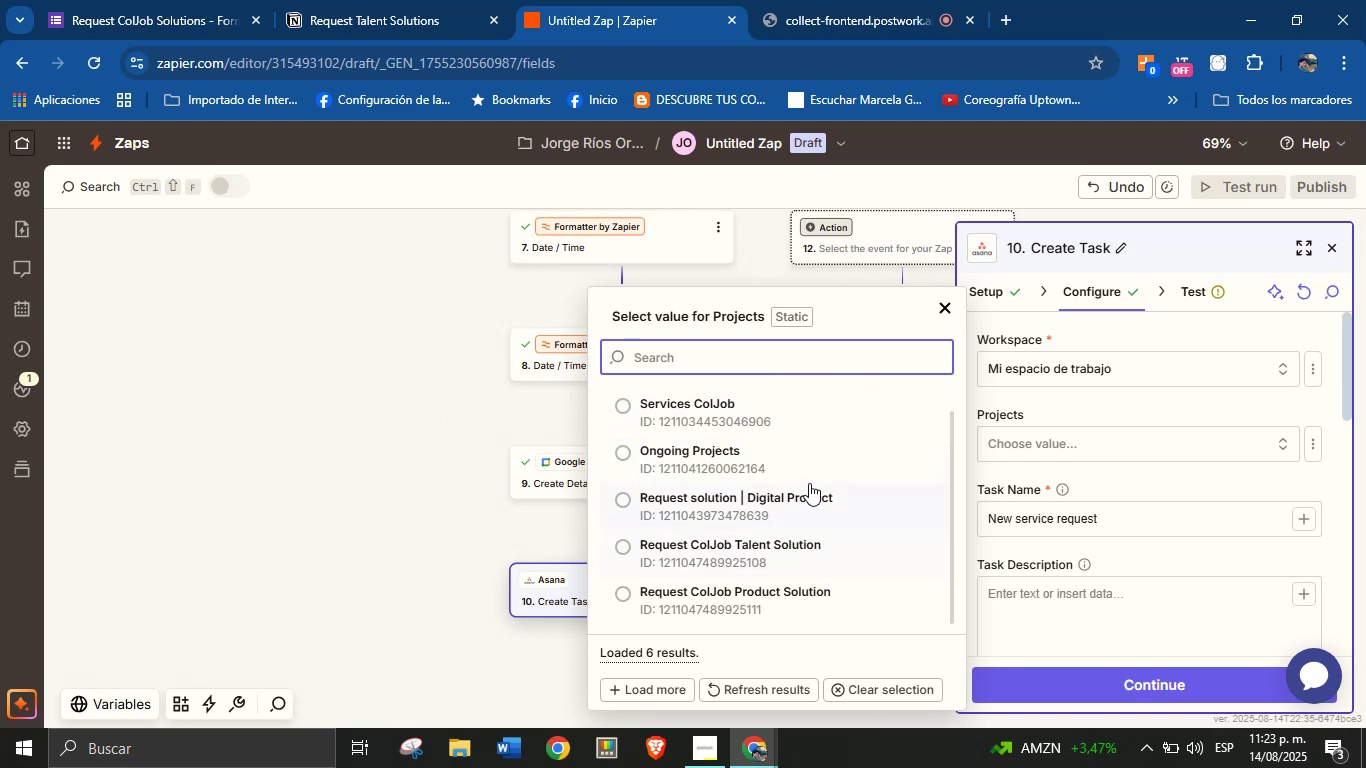 
wait(9.9)
 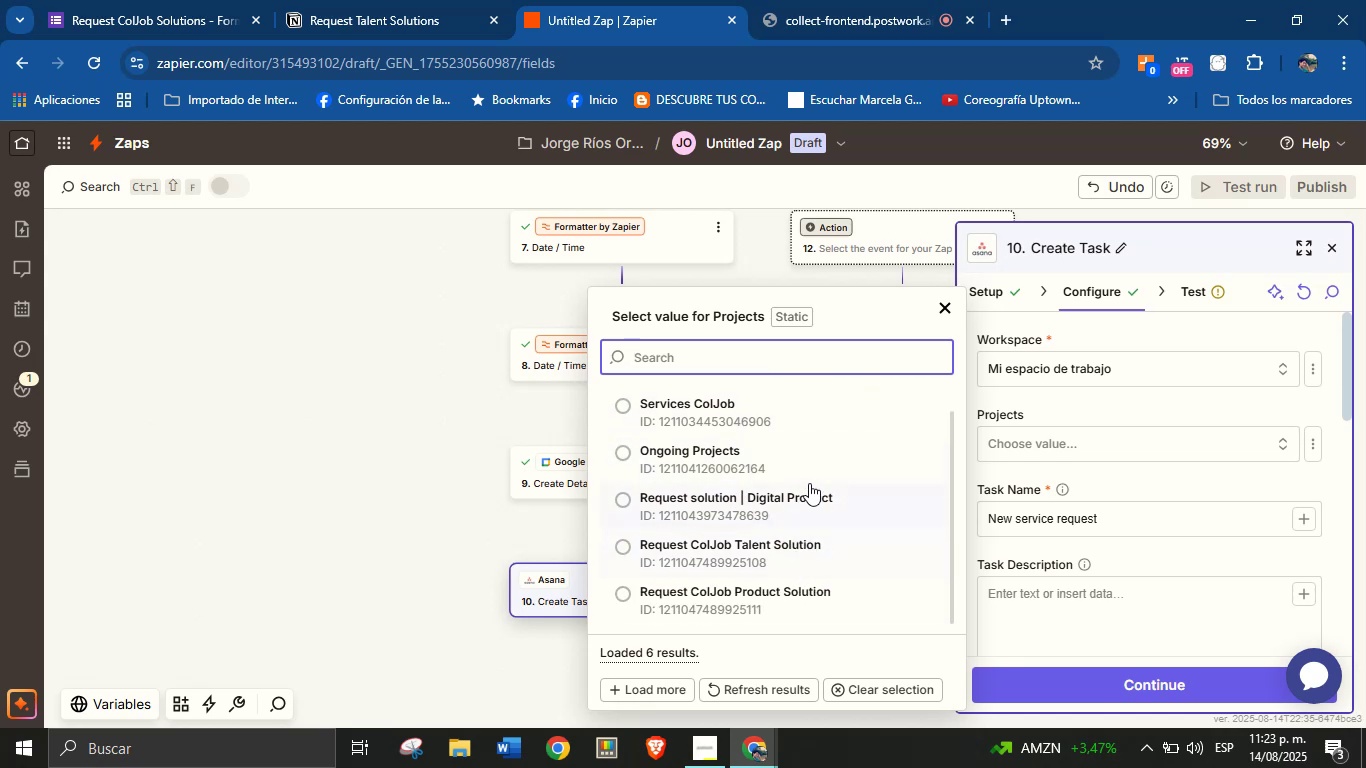 
left_click([770, 554])
 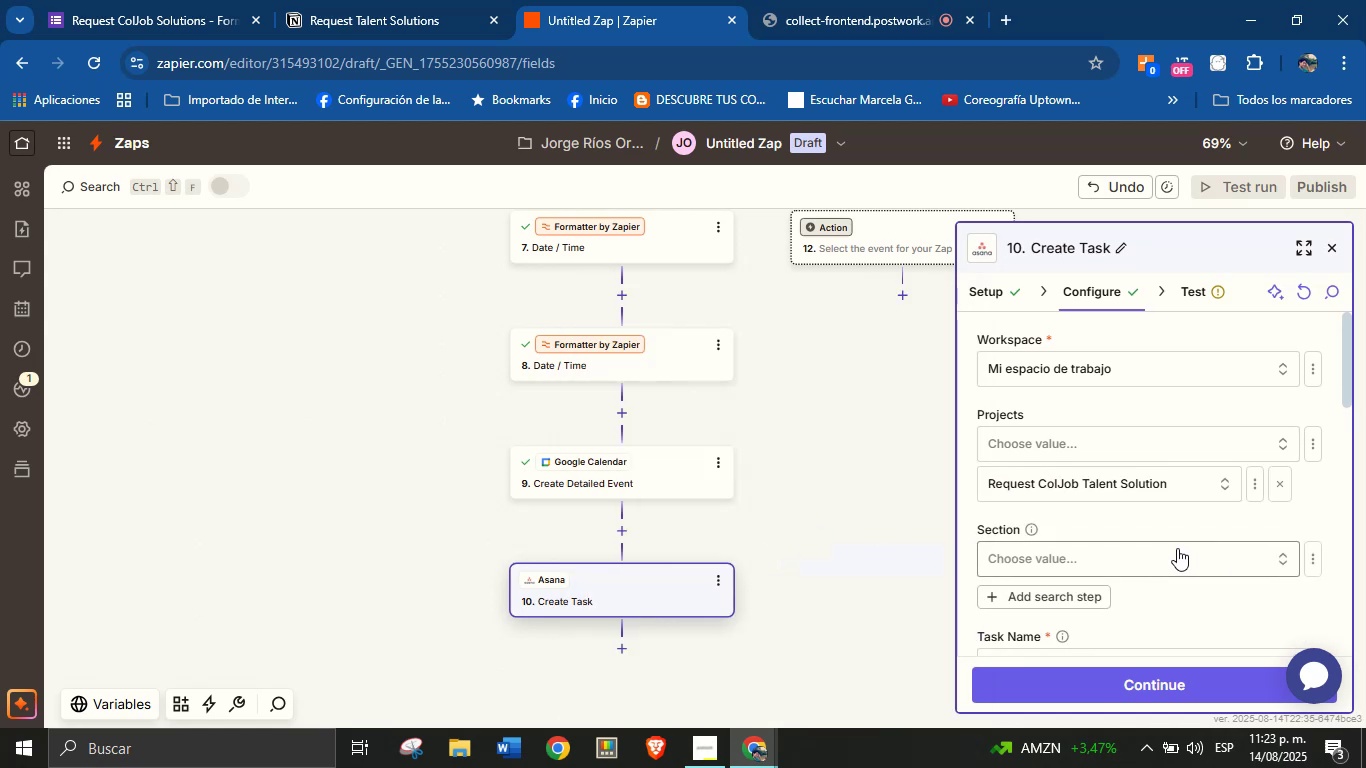 
left_click([1135, 563])
 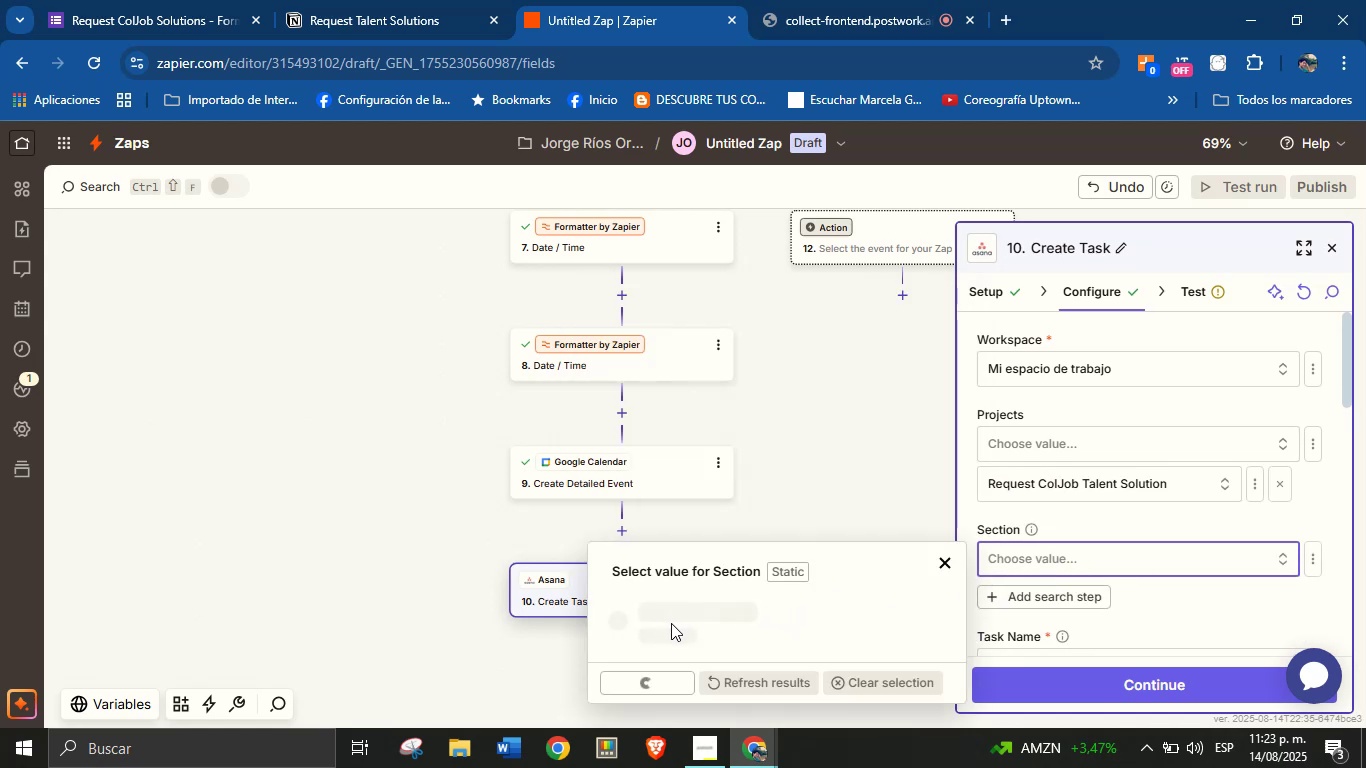 
left_click([683, 604])
 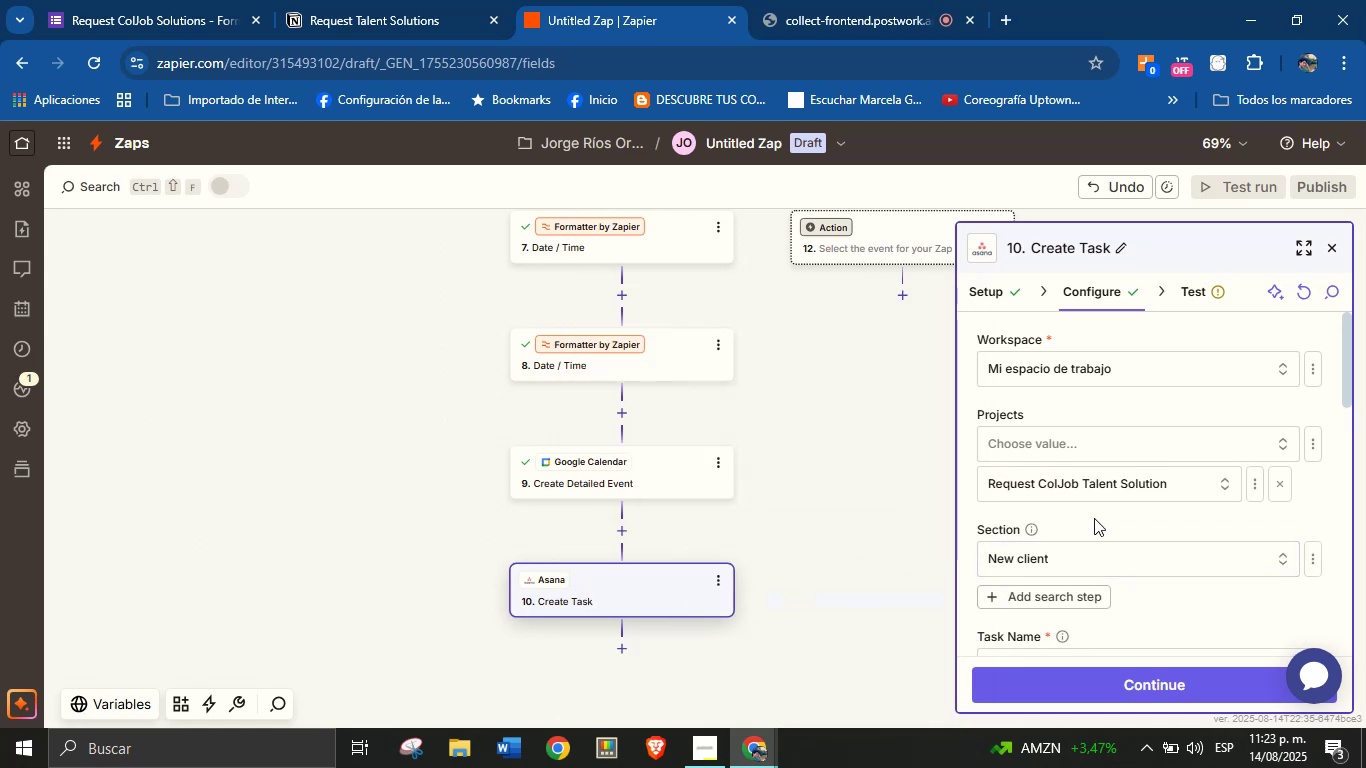 
left_click([1139, 518])
 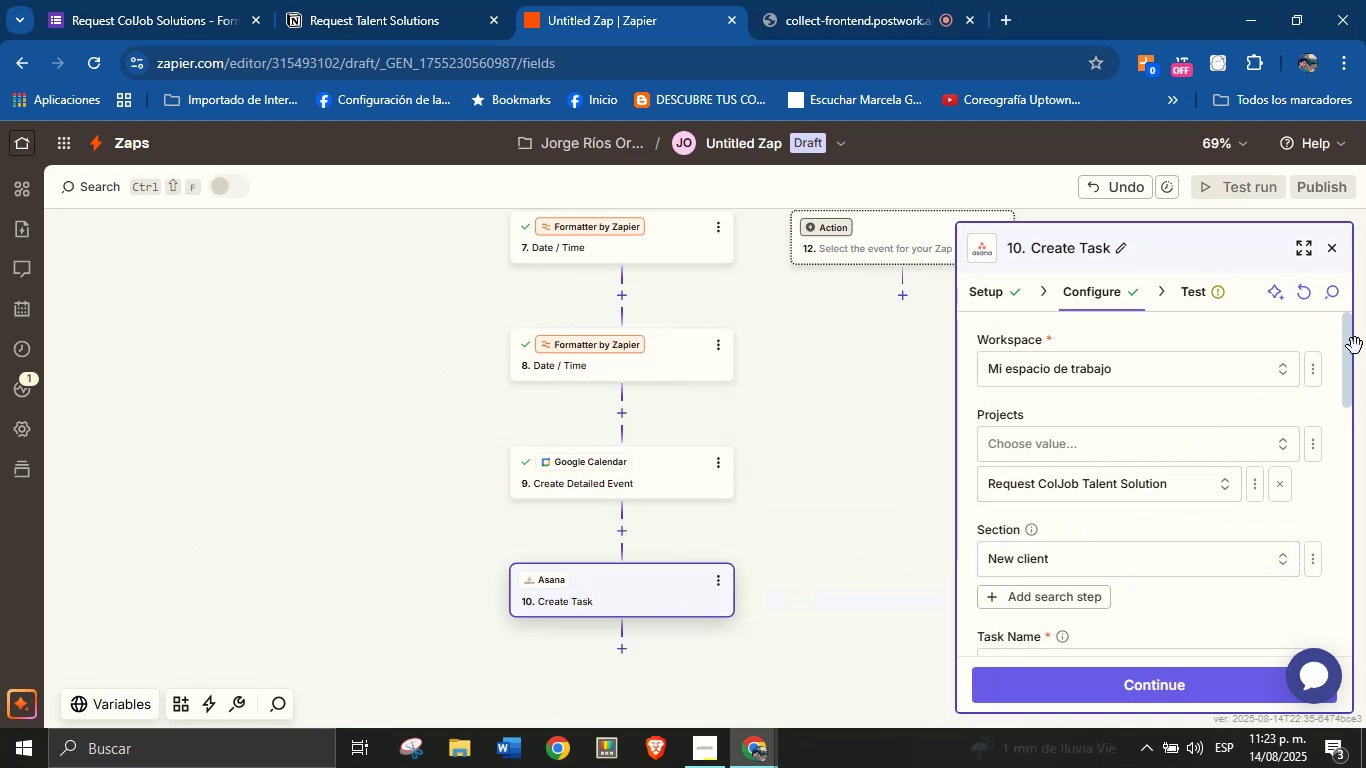 
left_click_drag(start_coordinate=[1346, 339], to_coordinate=[1344, 410])
 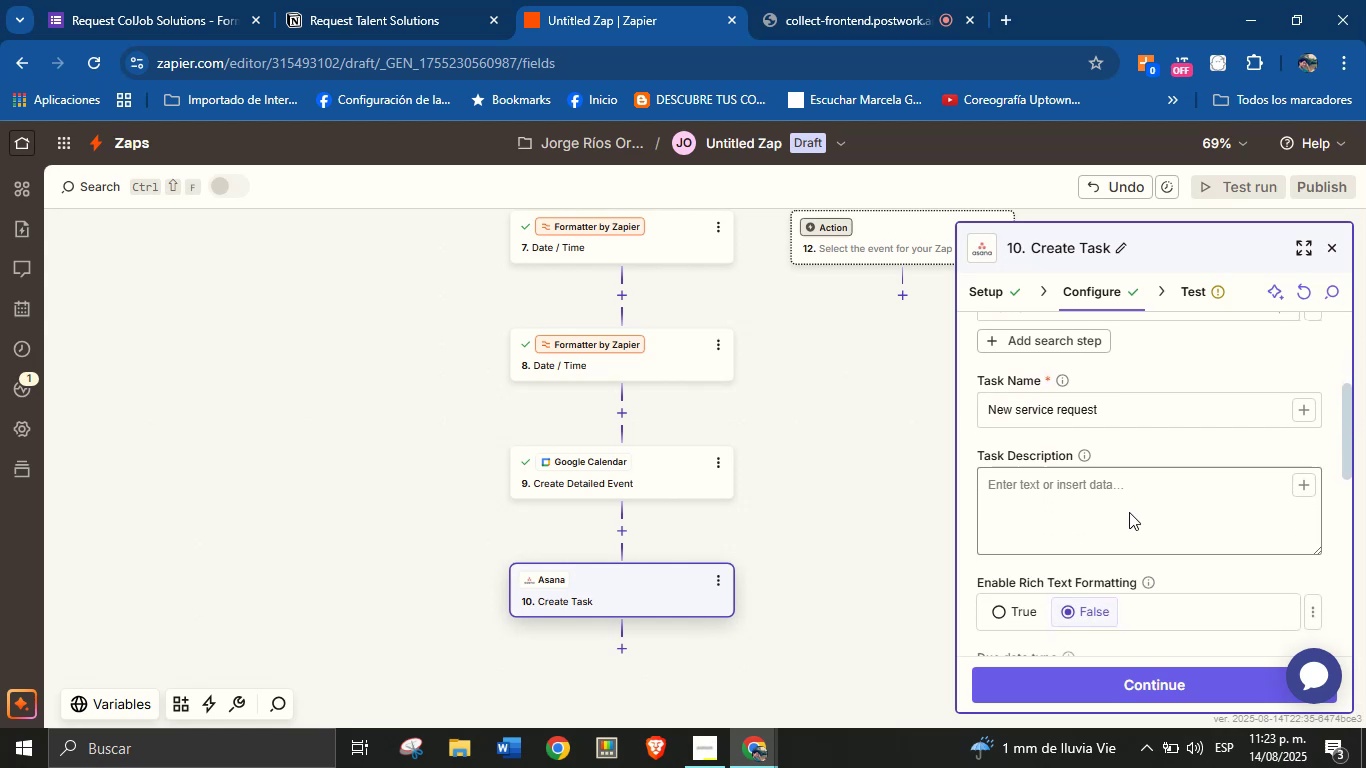 
left_click([1124, 512])
 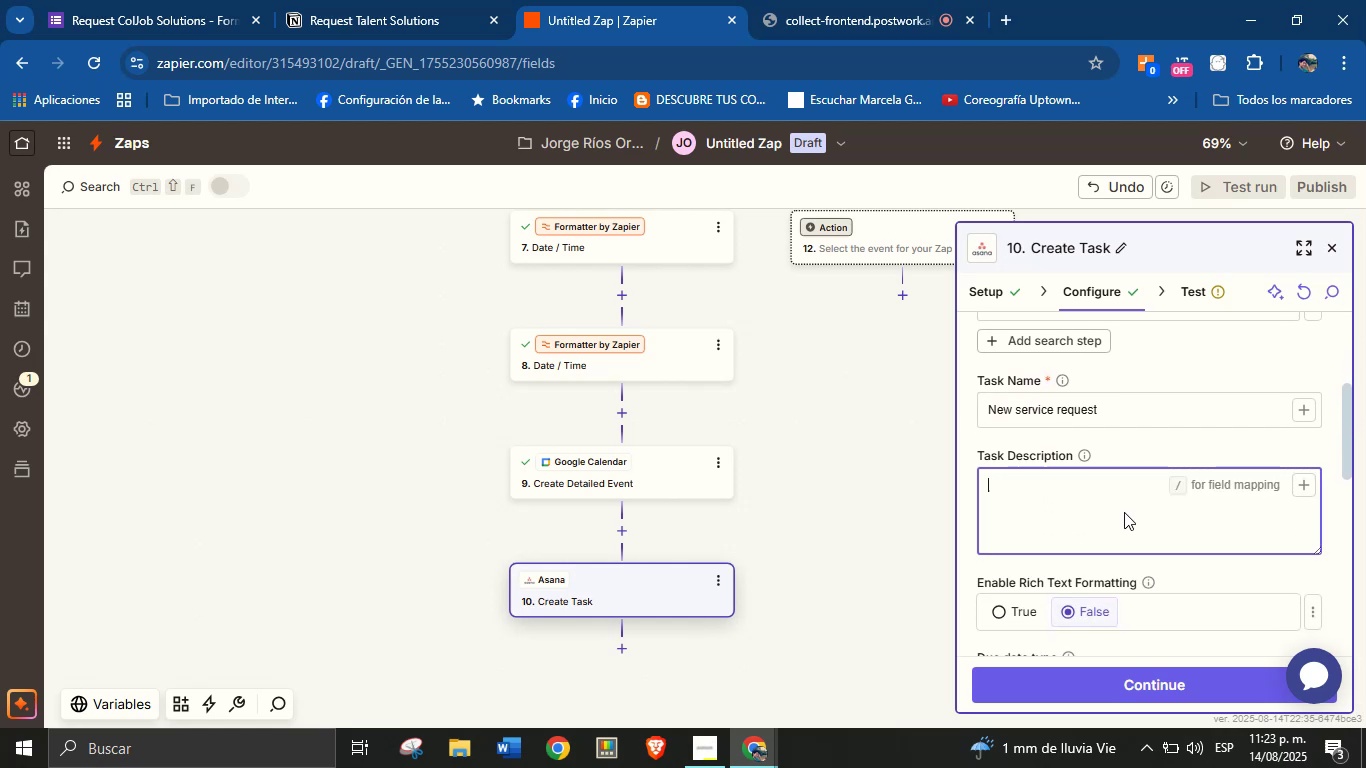 
key(CapsLock)
 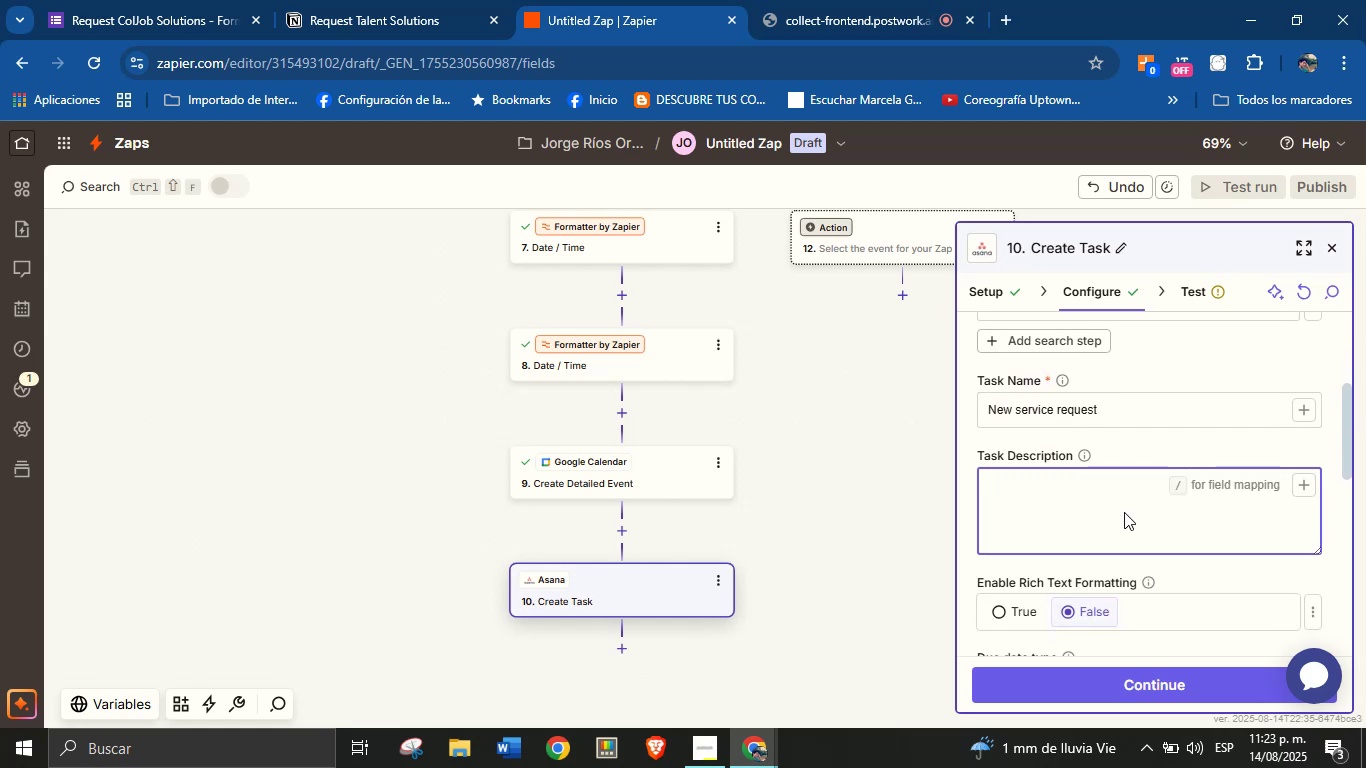 
type(New service request type> )
 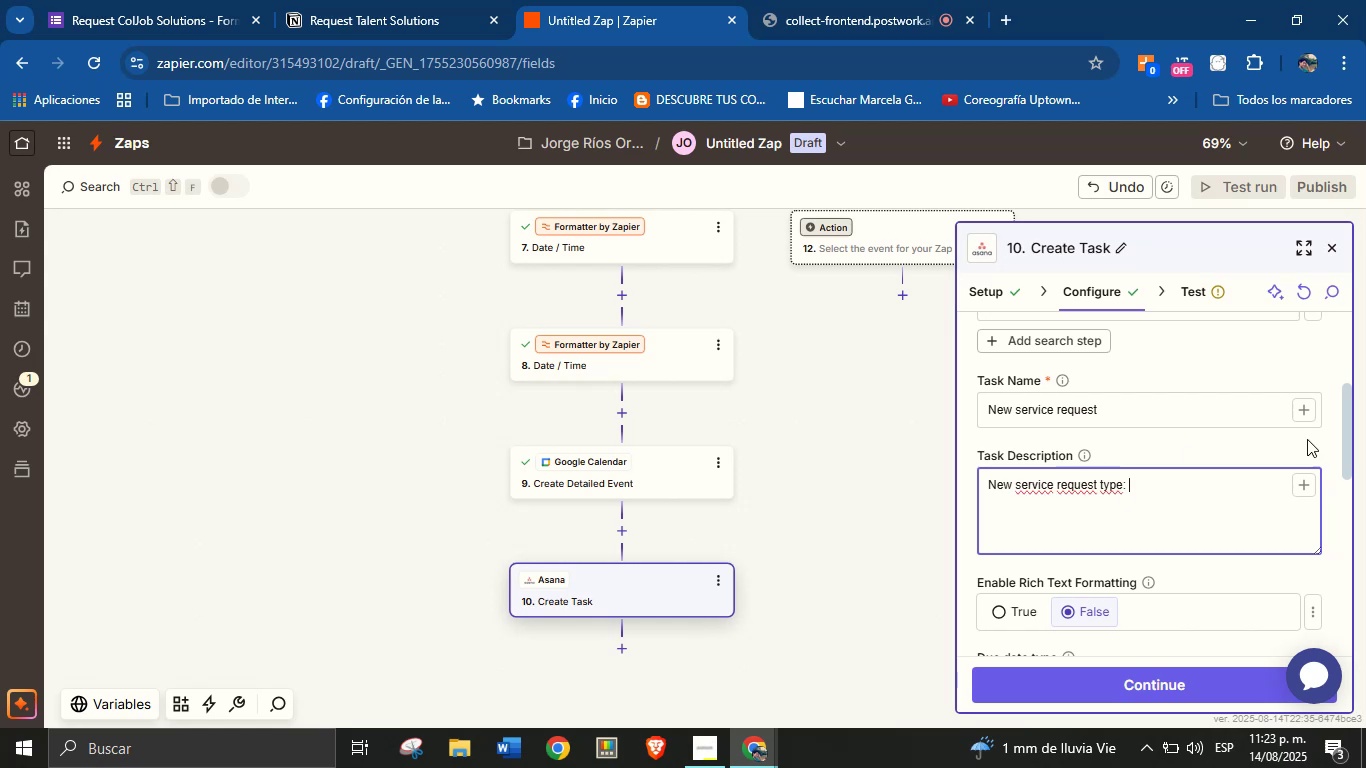 
left_click([1300, 487])
 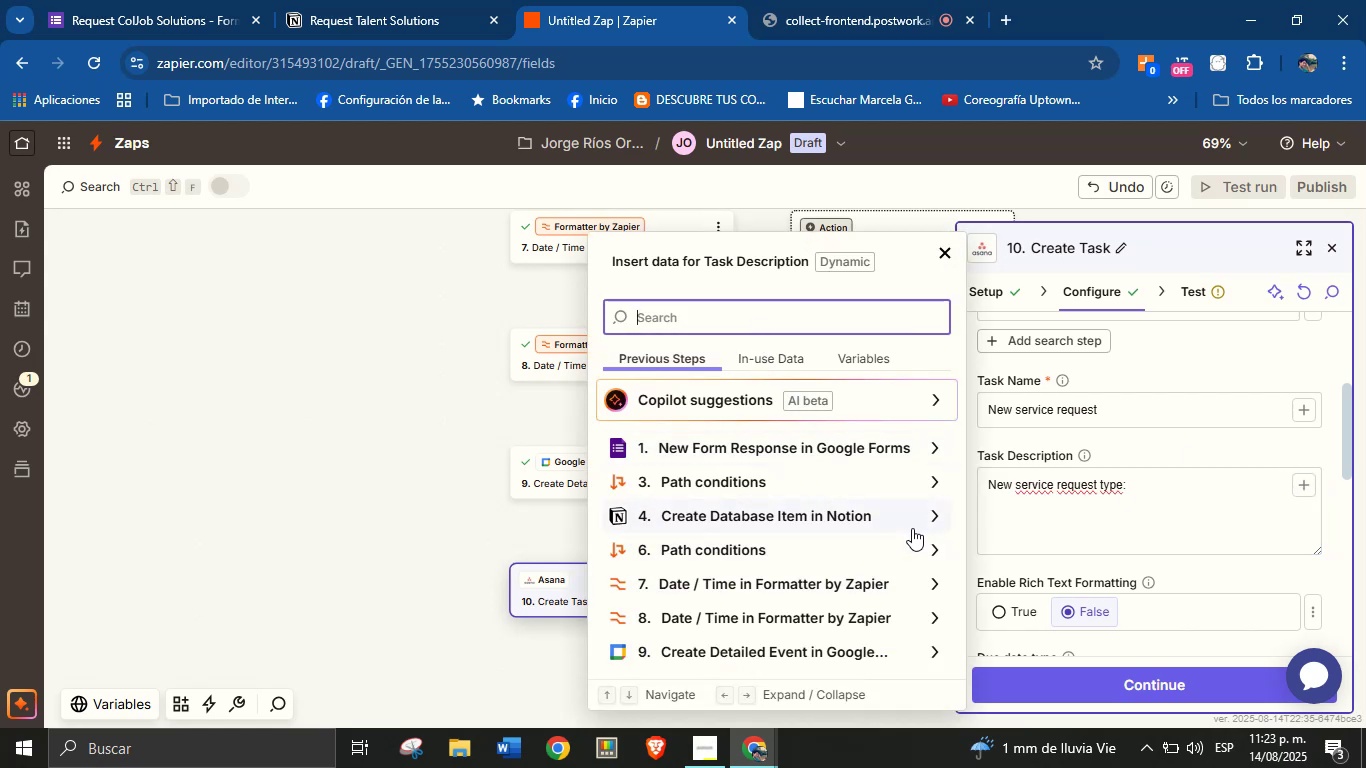 
wait(10.04)
 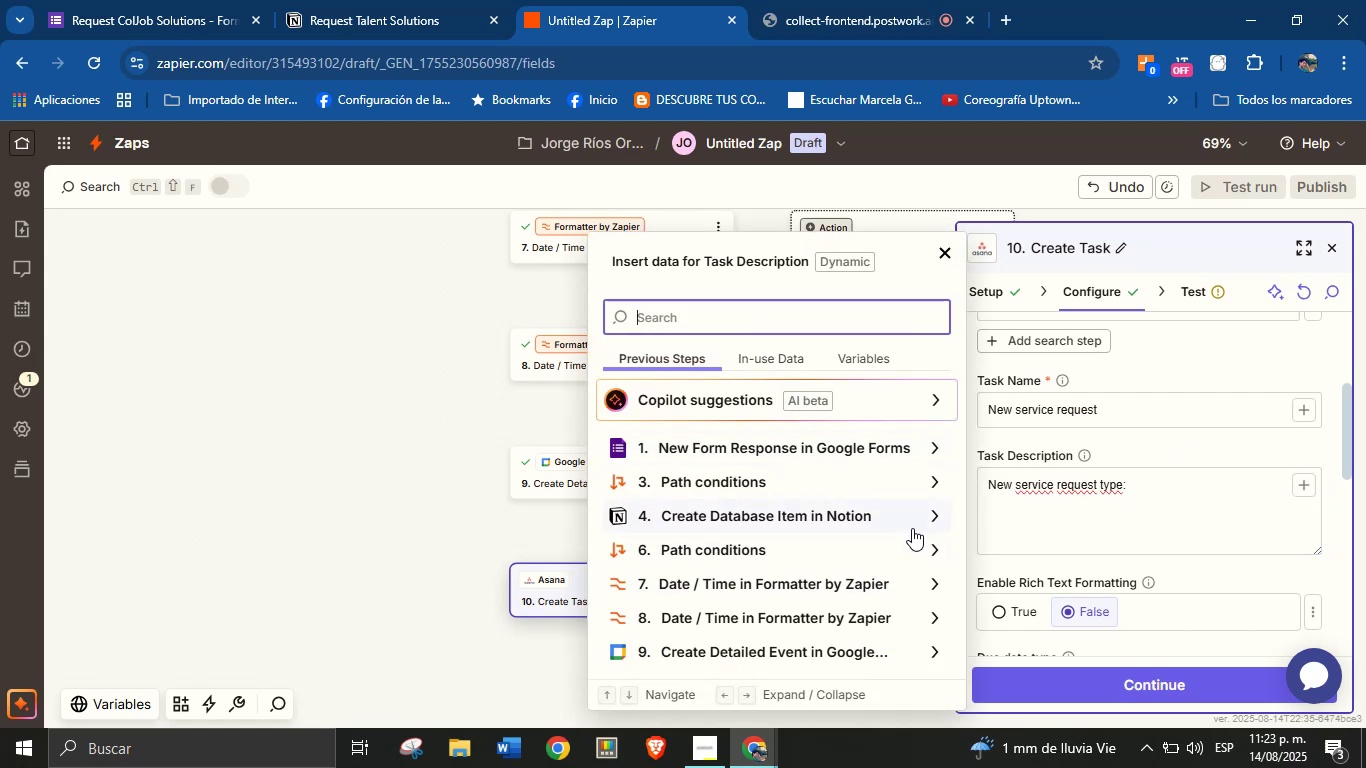 
type(type)
 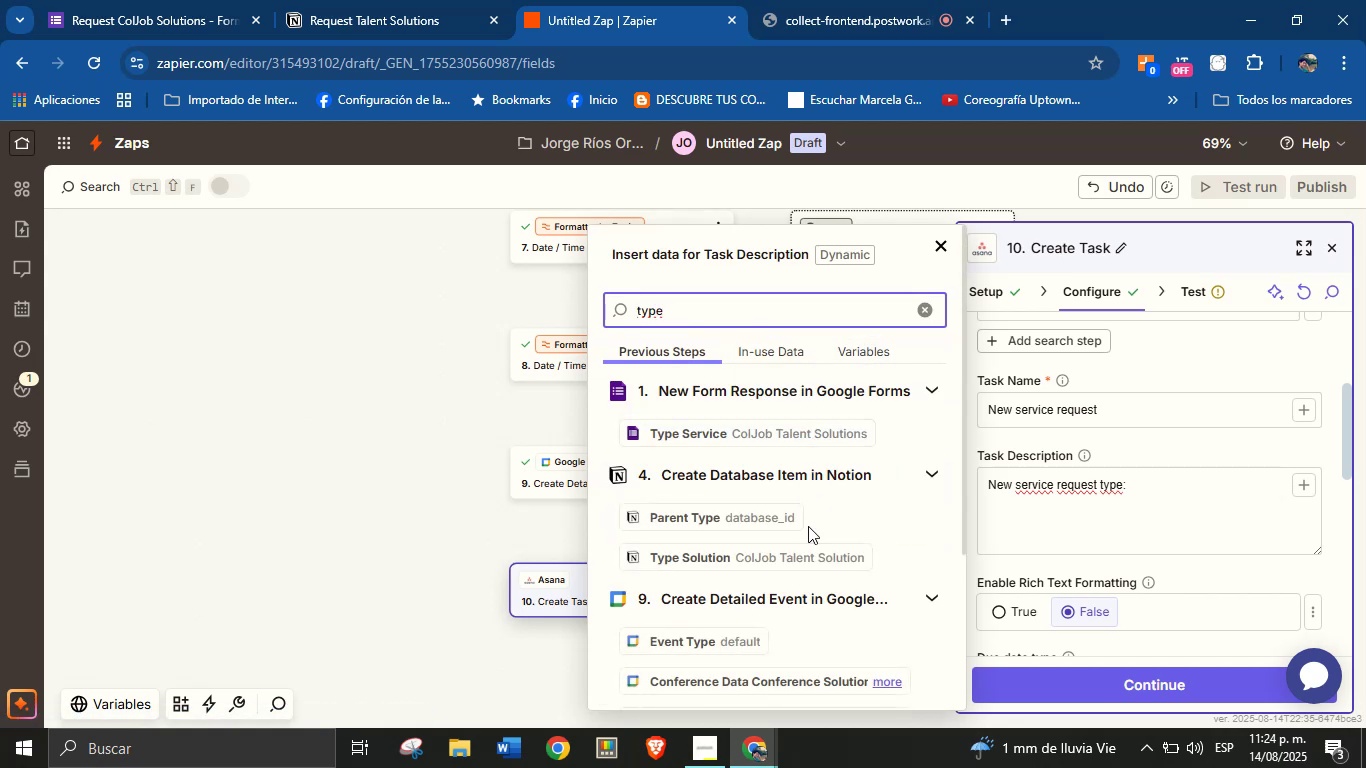 
scroll: coordinate [780, 598], scroll_direction: up, amount: 2.0
 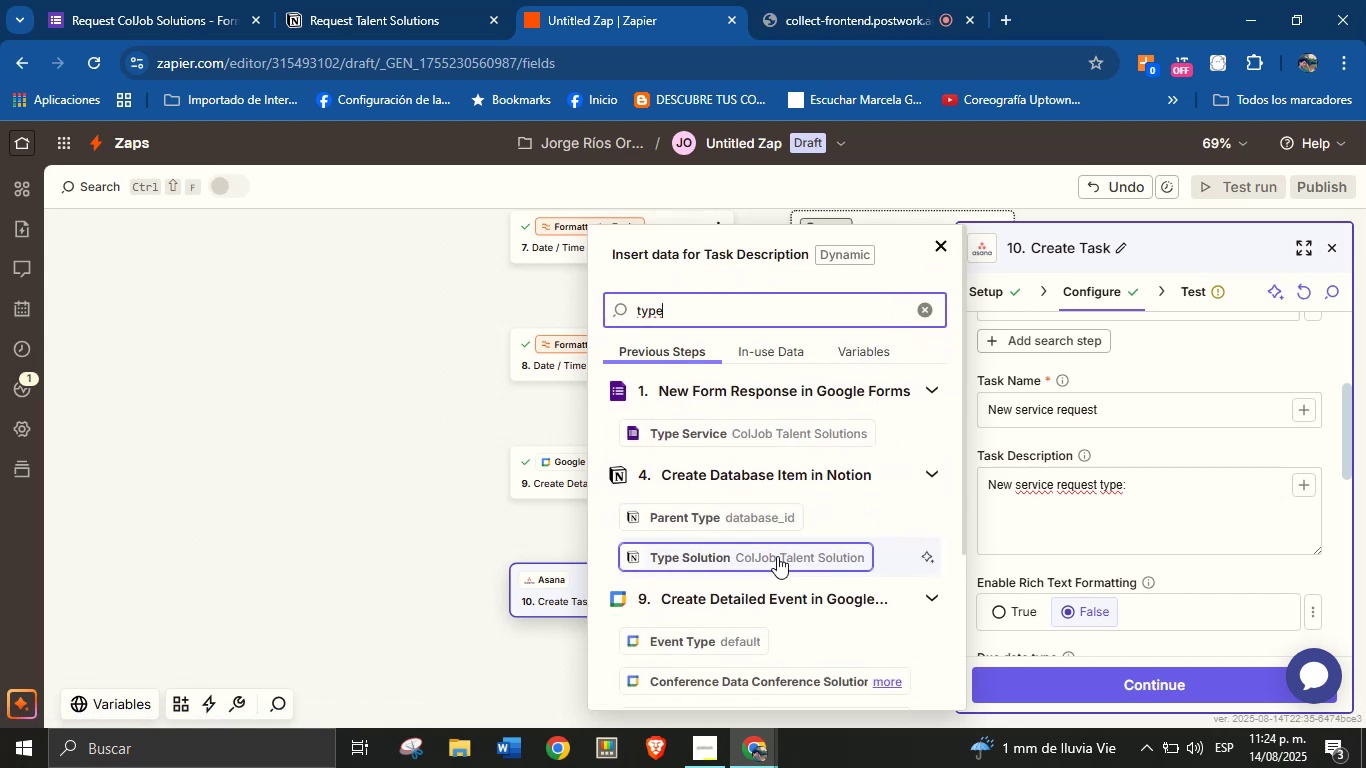 
left_click([776, 559])
 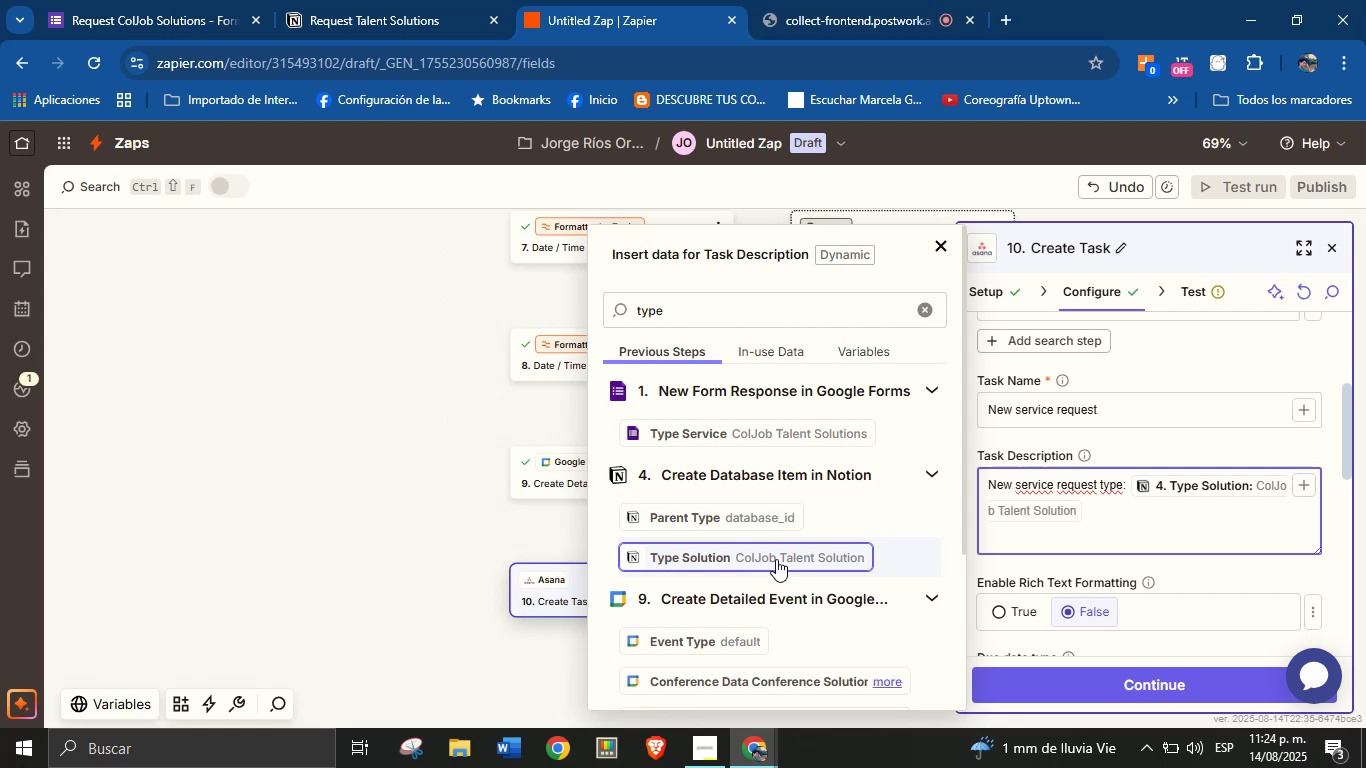 
key(Enter)
 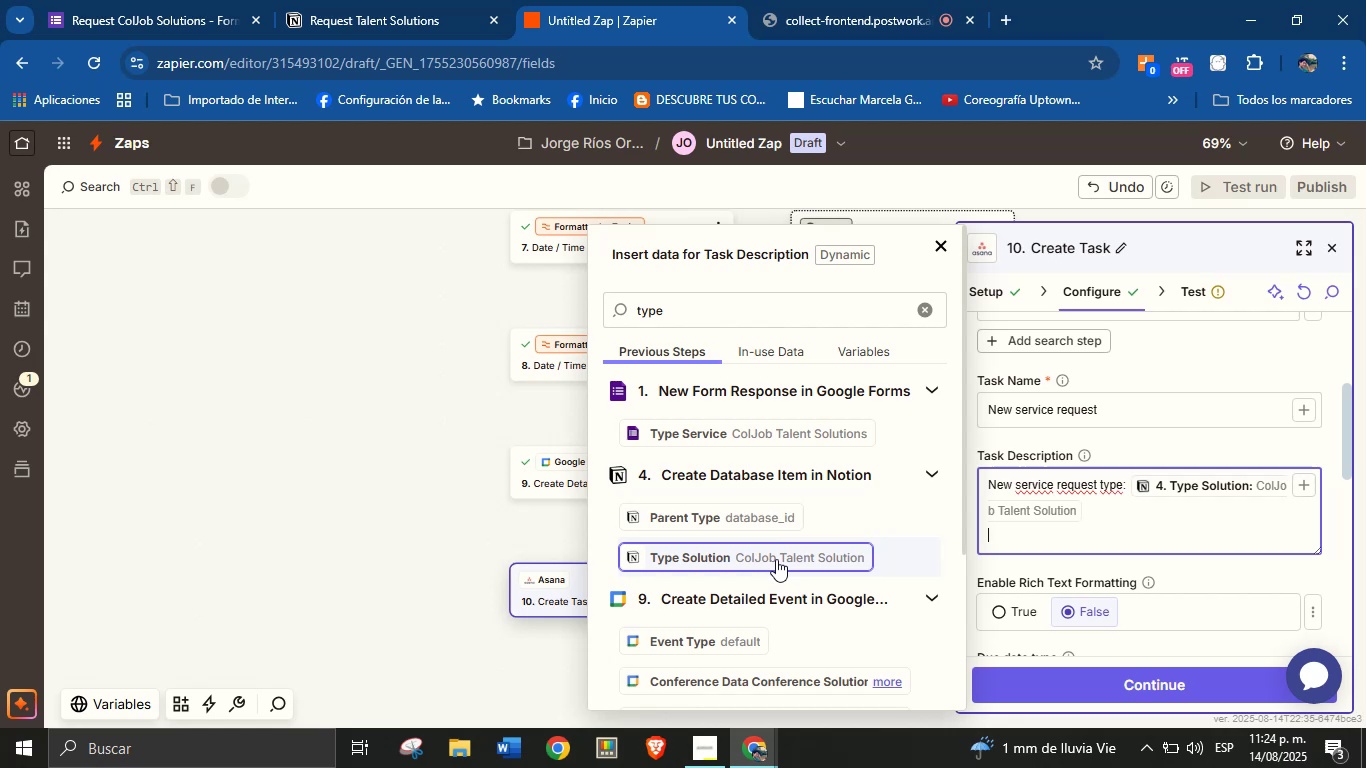 
type(Client[s name> )
 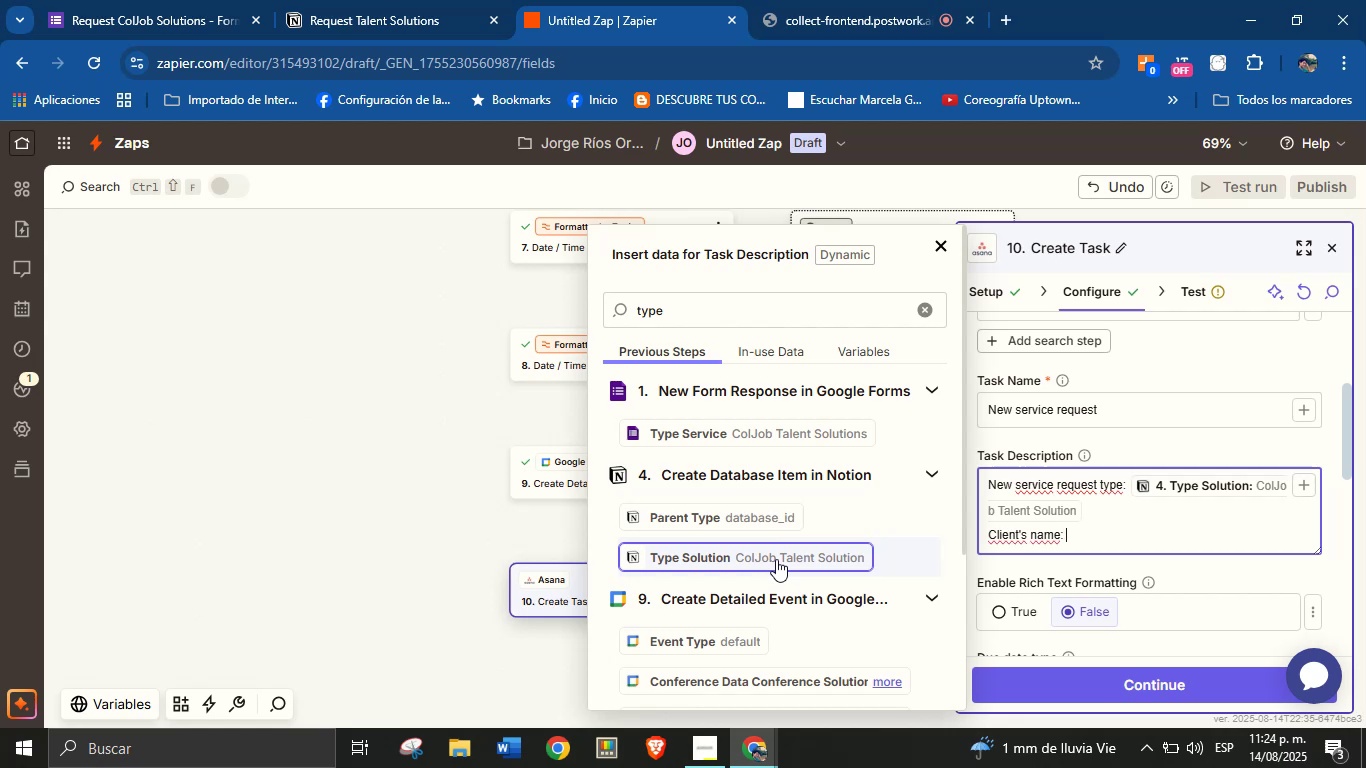 
wait(10.84)
 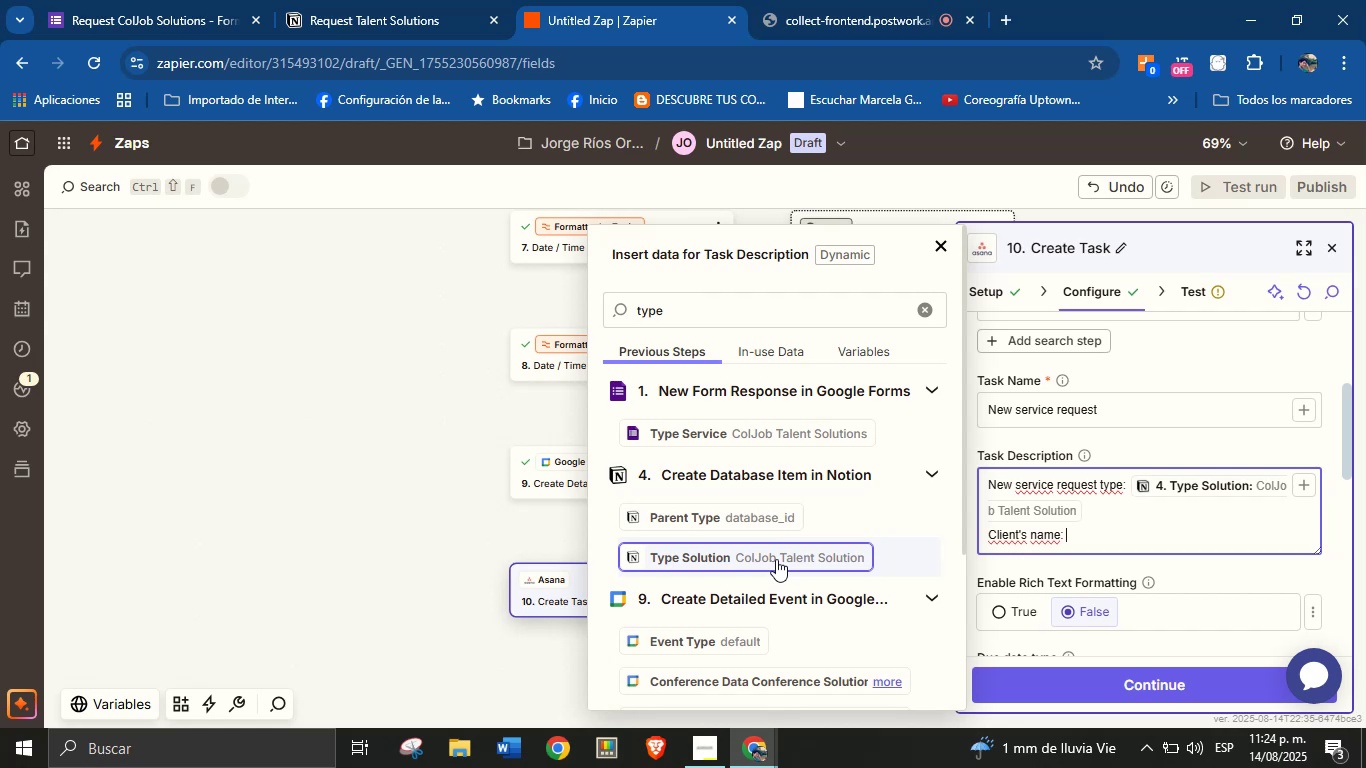 
left_click([912, 307])
 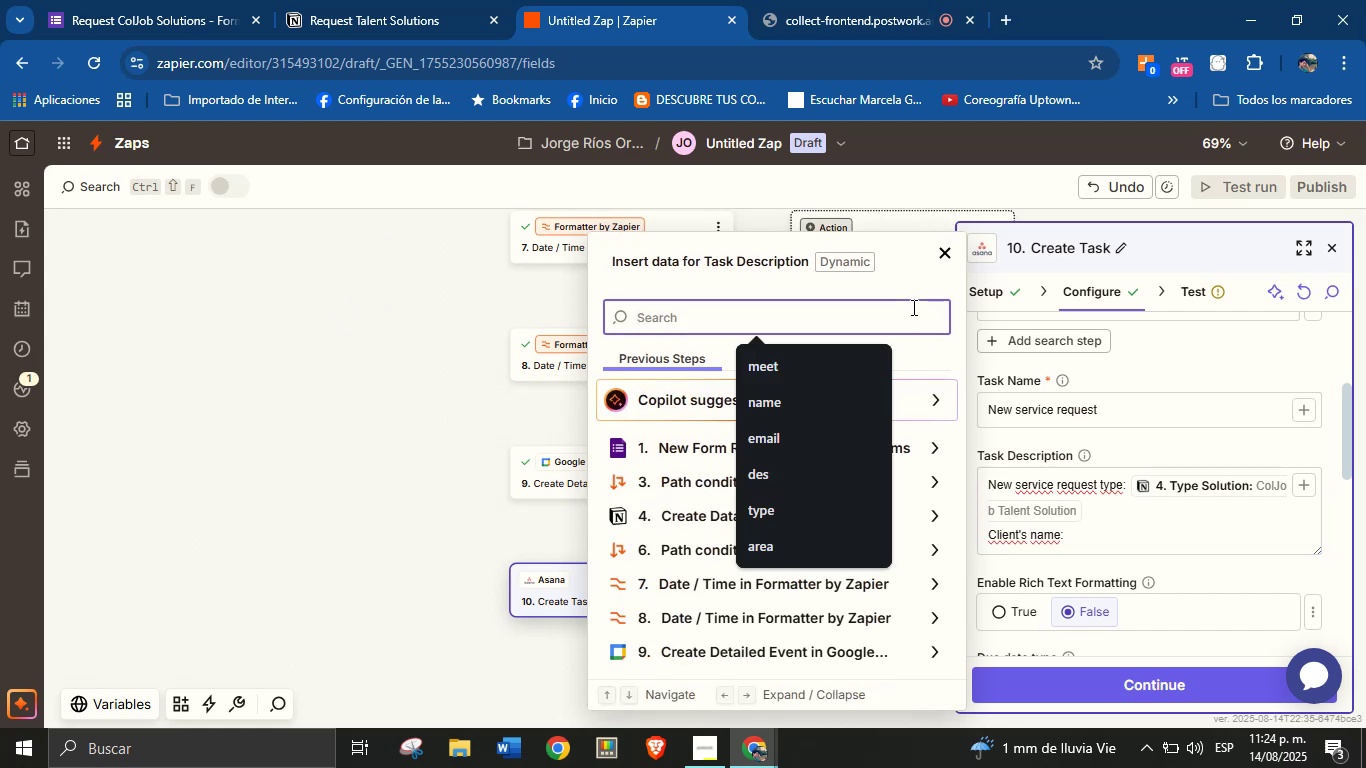 
type(name)
 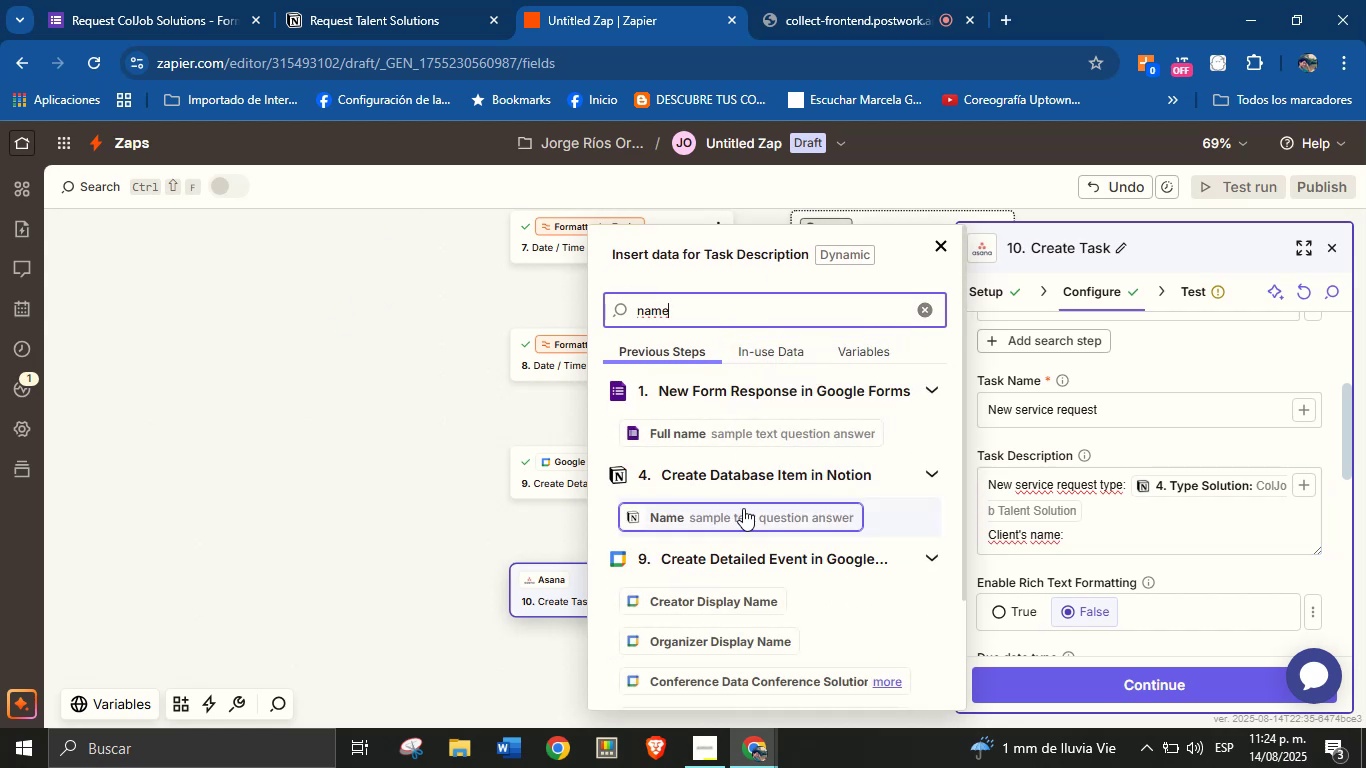 
left_click([750, 513])
 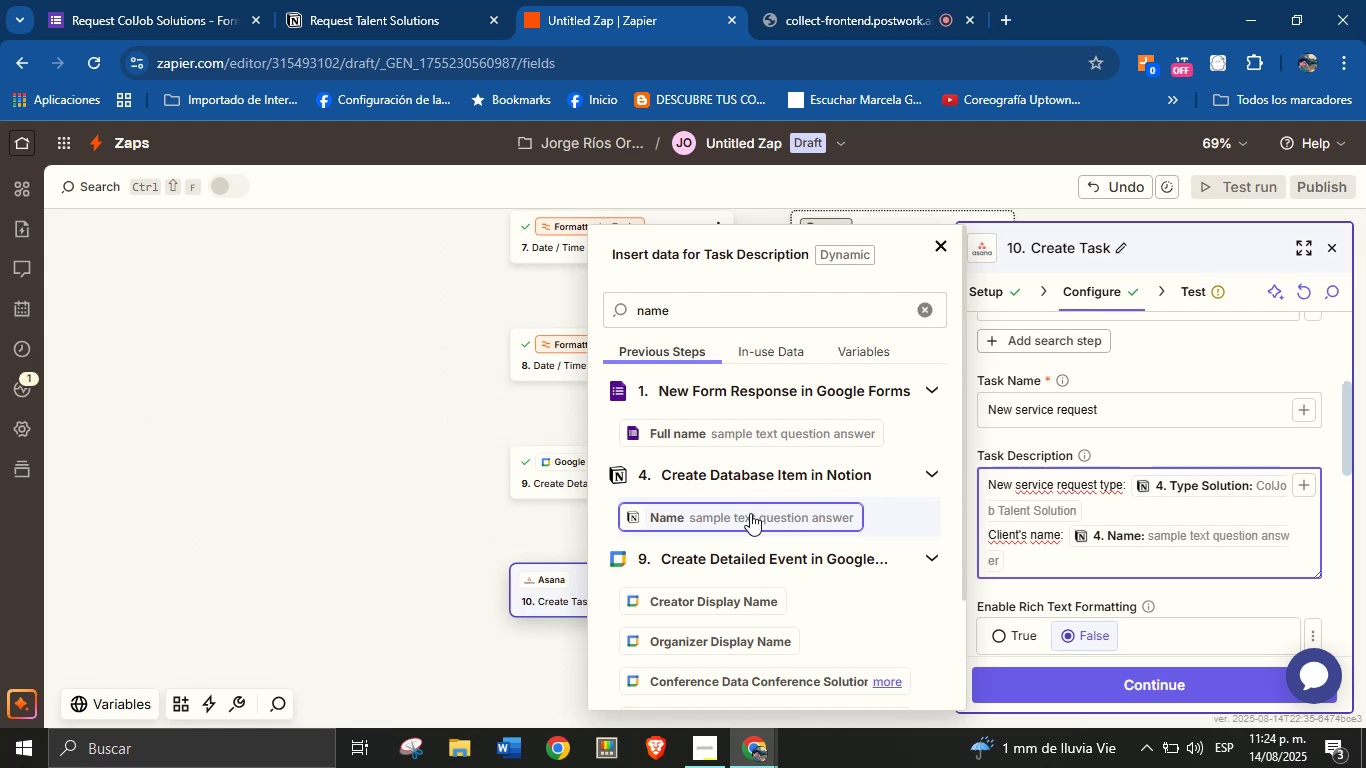 
key(Enter)
 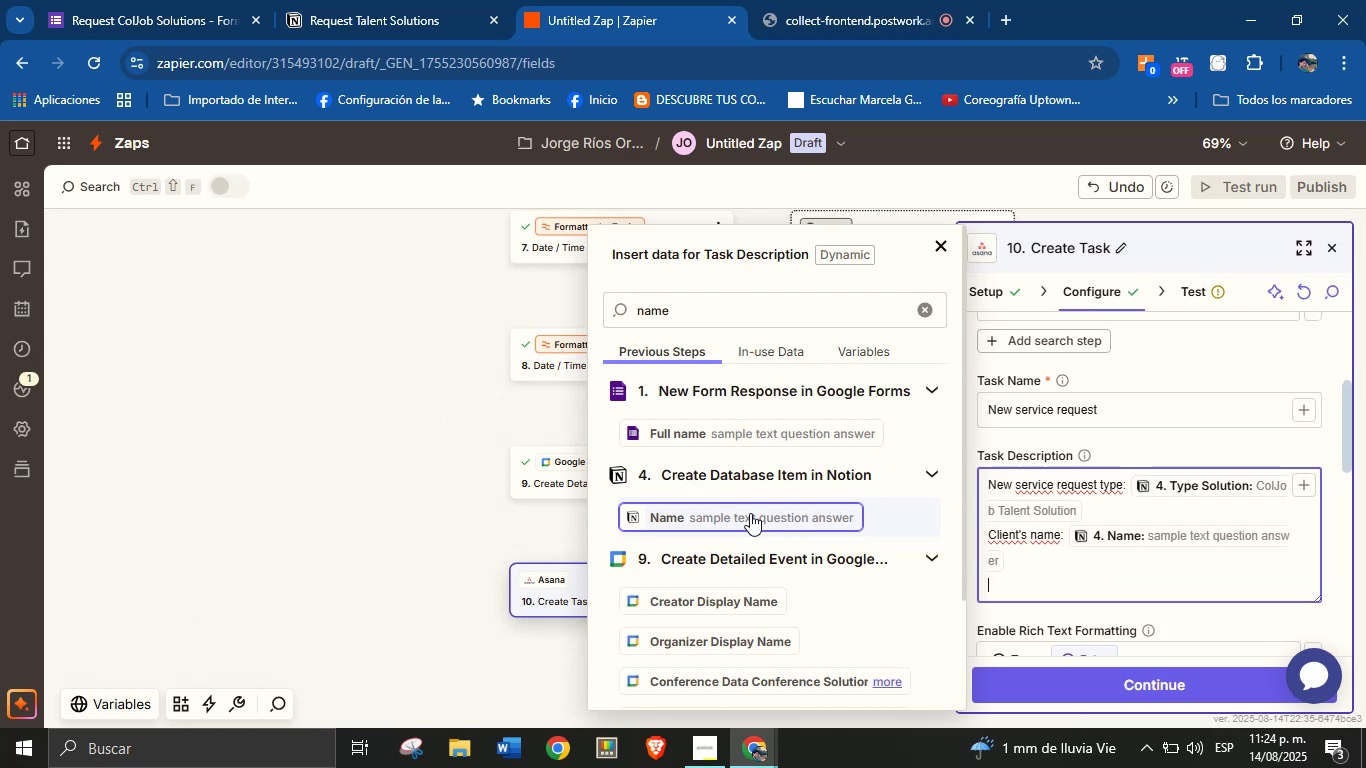 
type(Email> )
 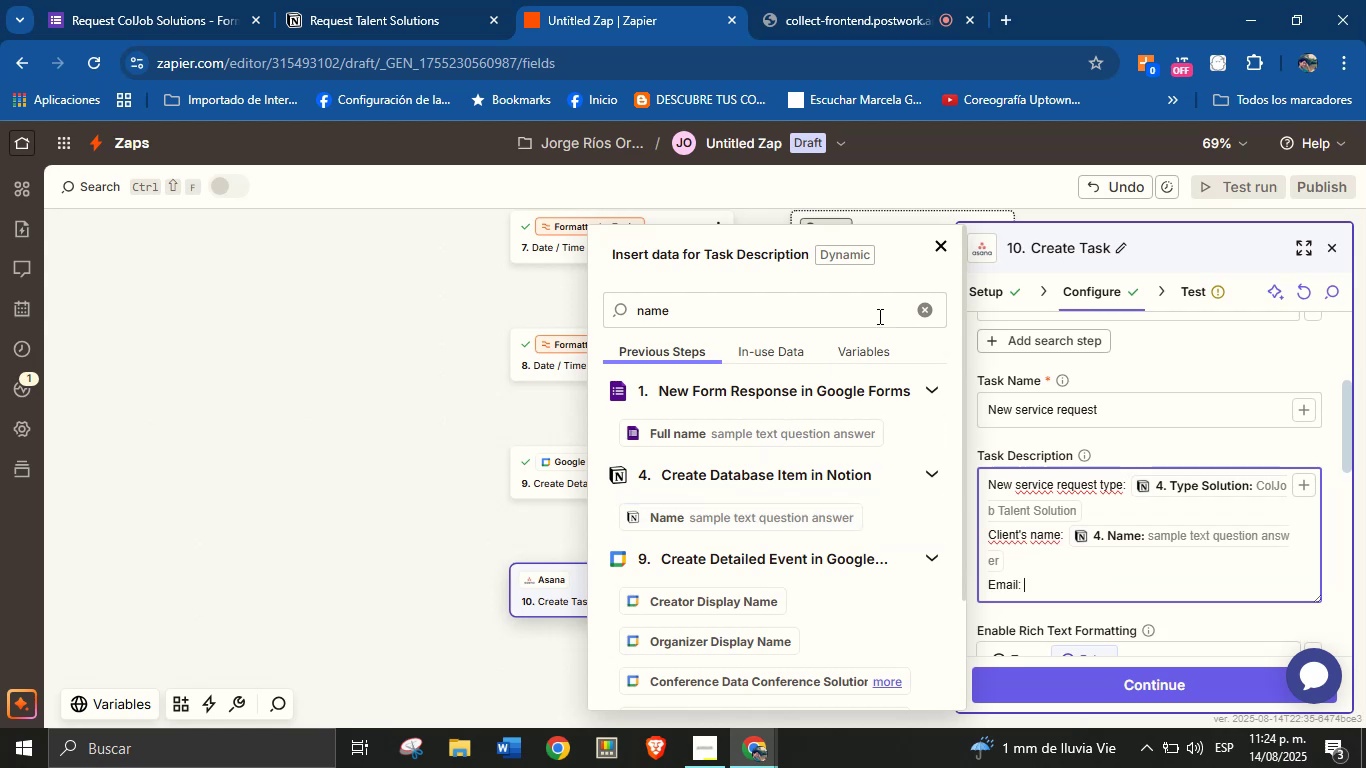 
left_click([932, 313])
 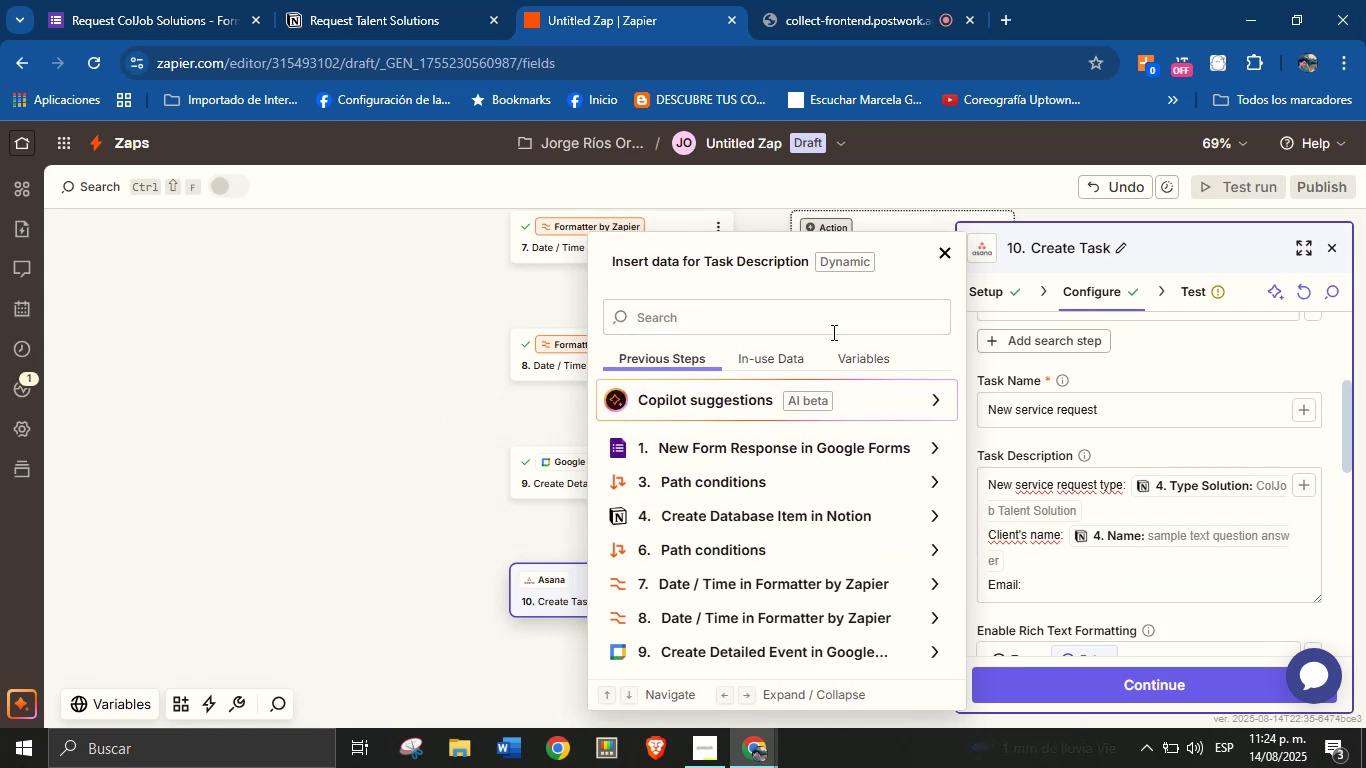 
left_click([828, 323])
 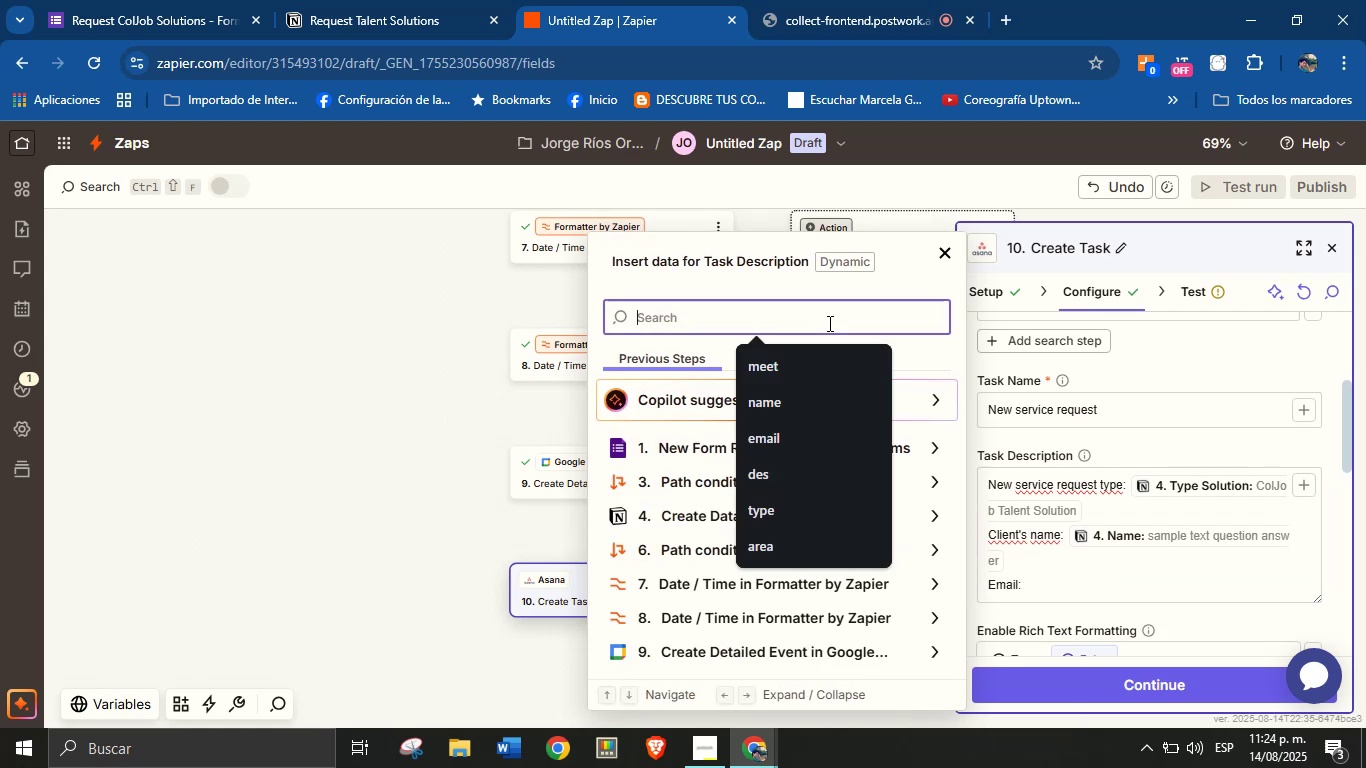 
type(email)
 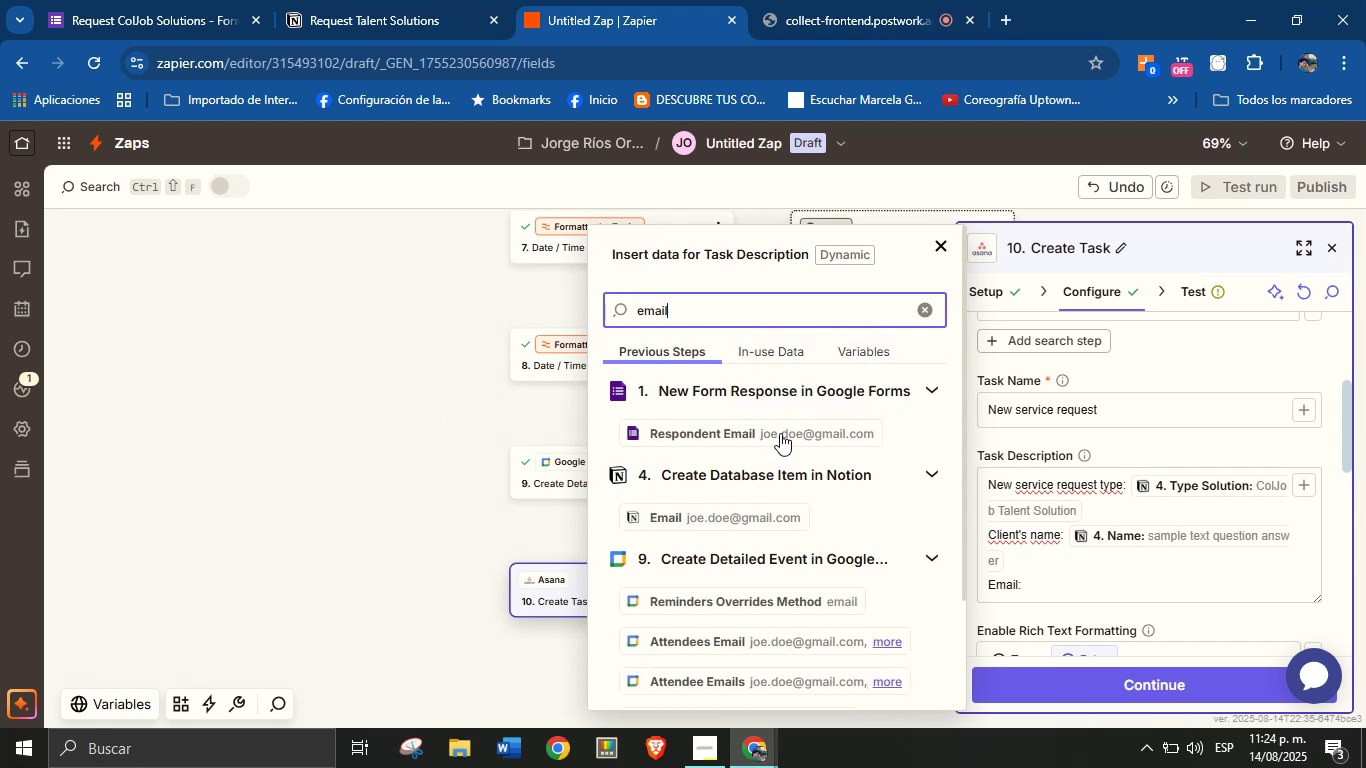 
left_click([740, 512])
 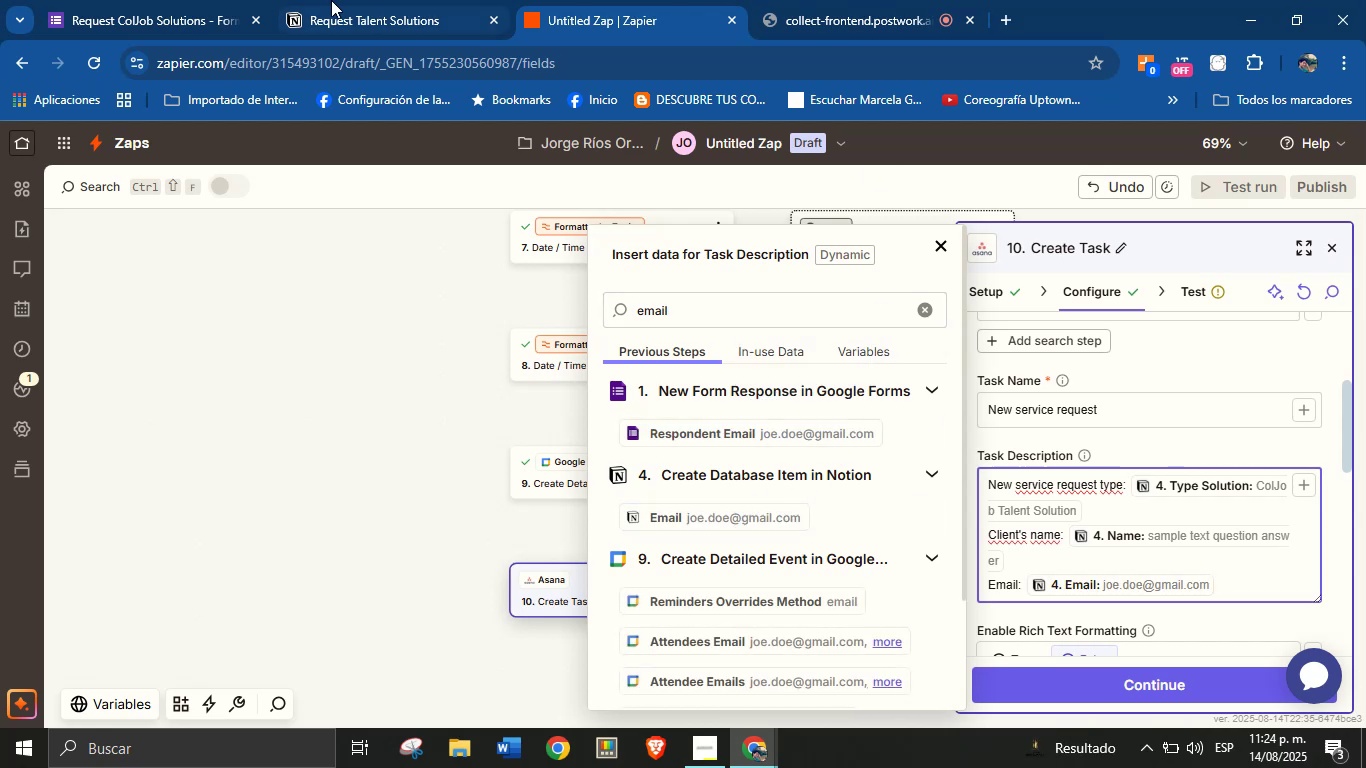 
left_click([884, 0])
 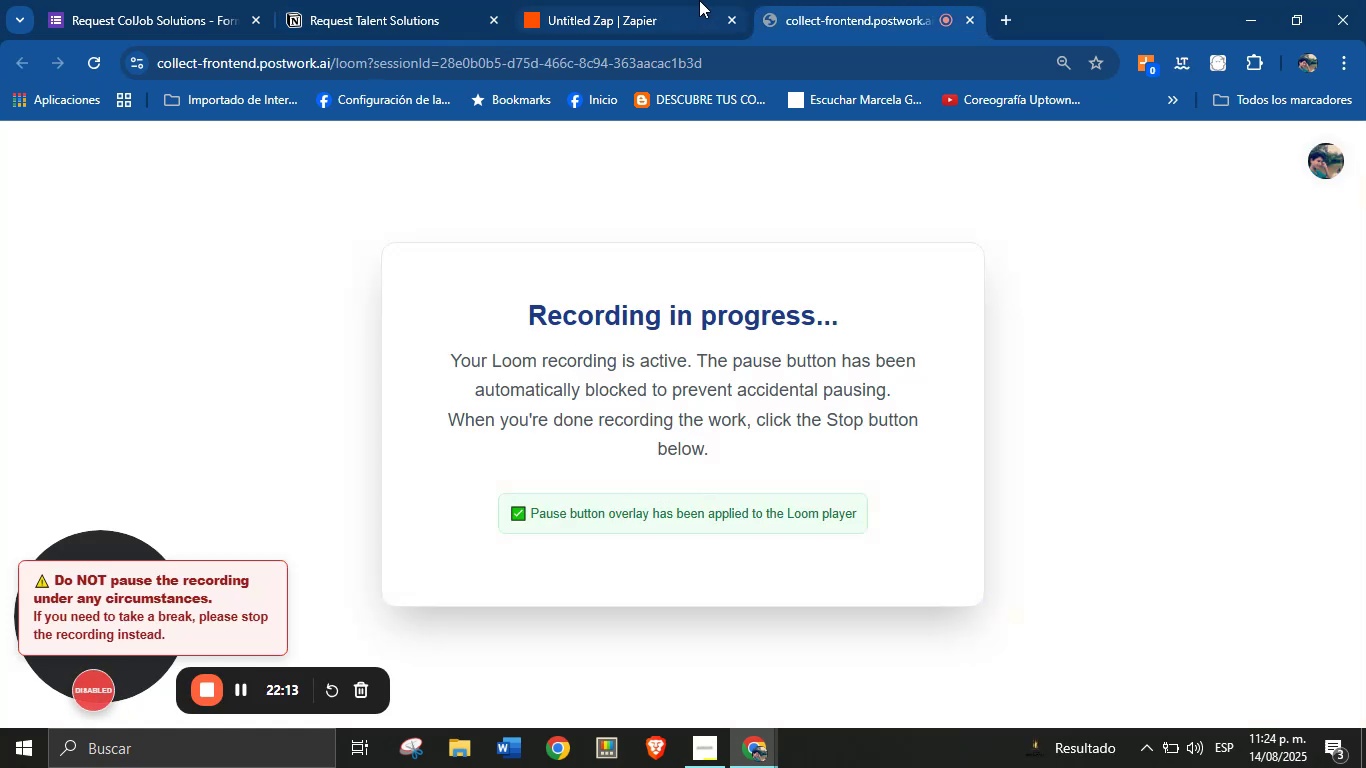 
left_click([634, 0])
 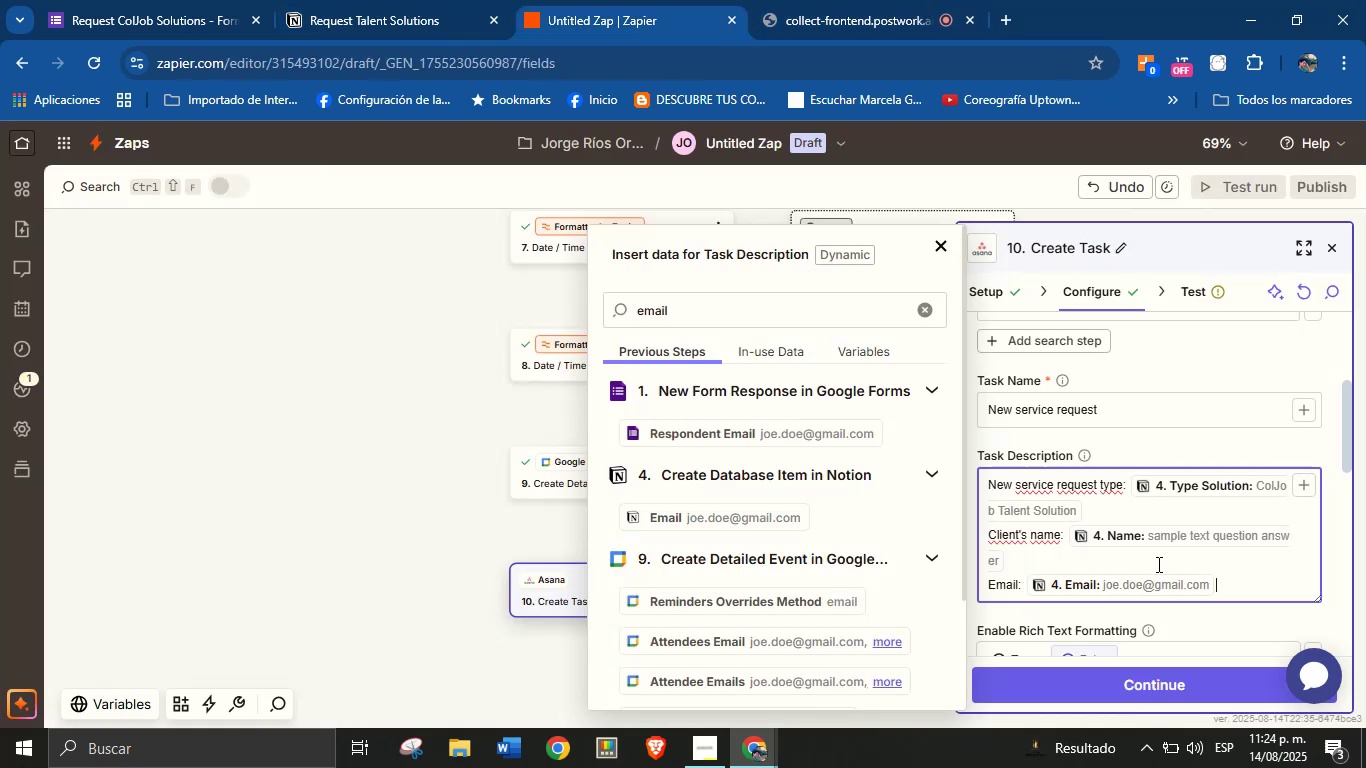 
key(Enter)
 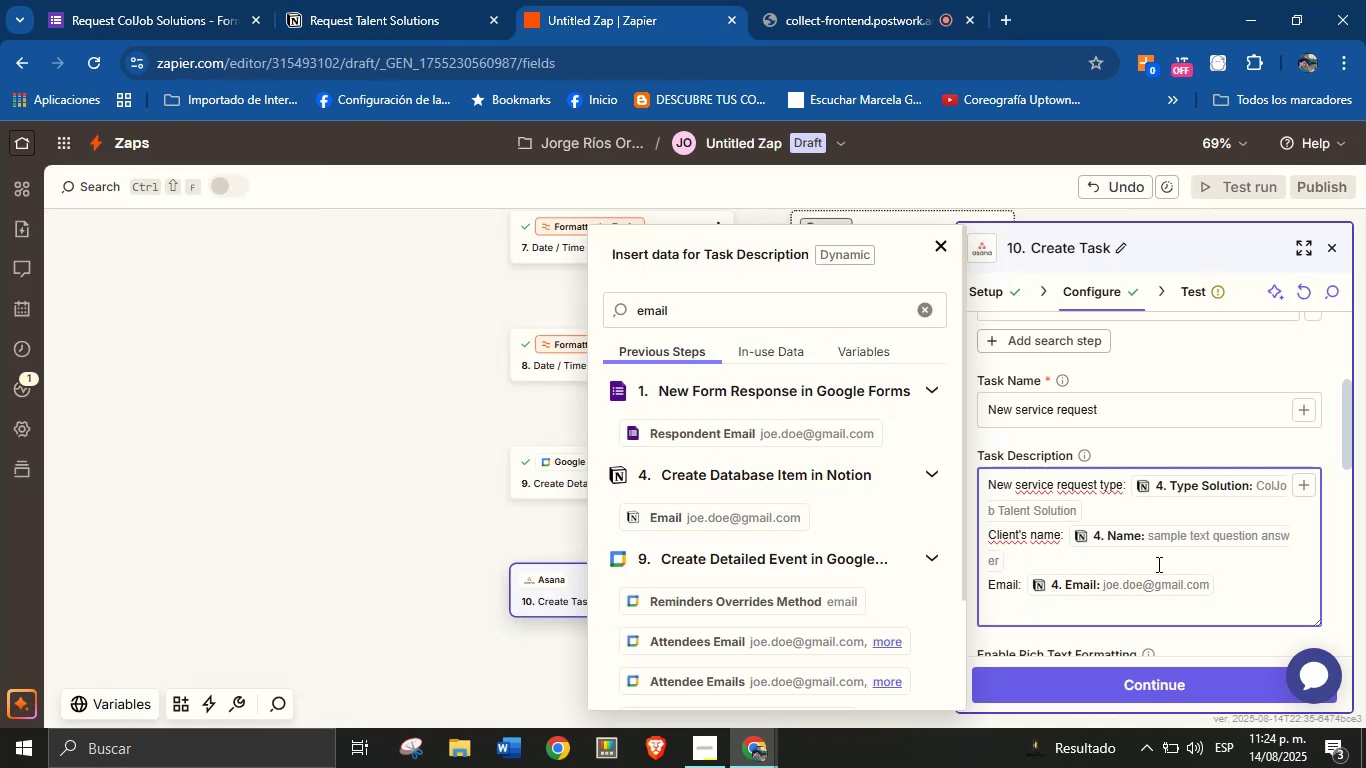 
type(Phone> )
 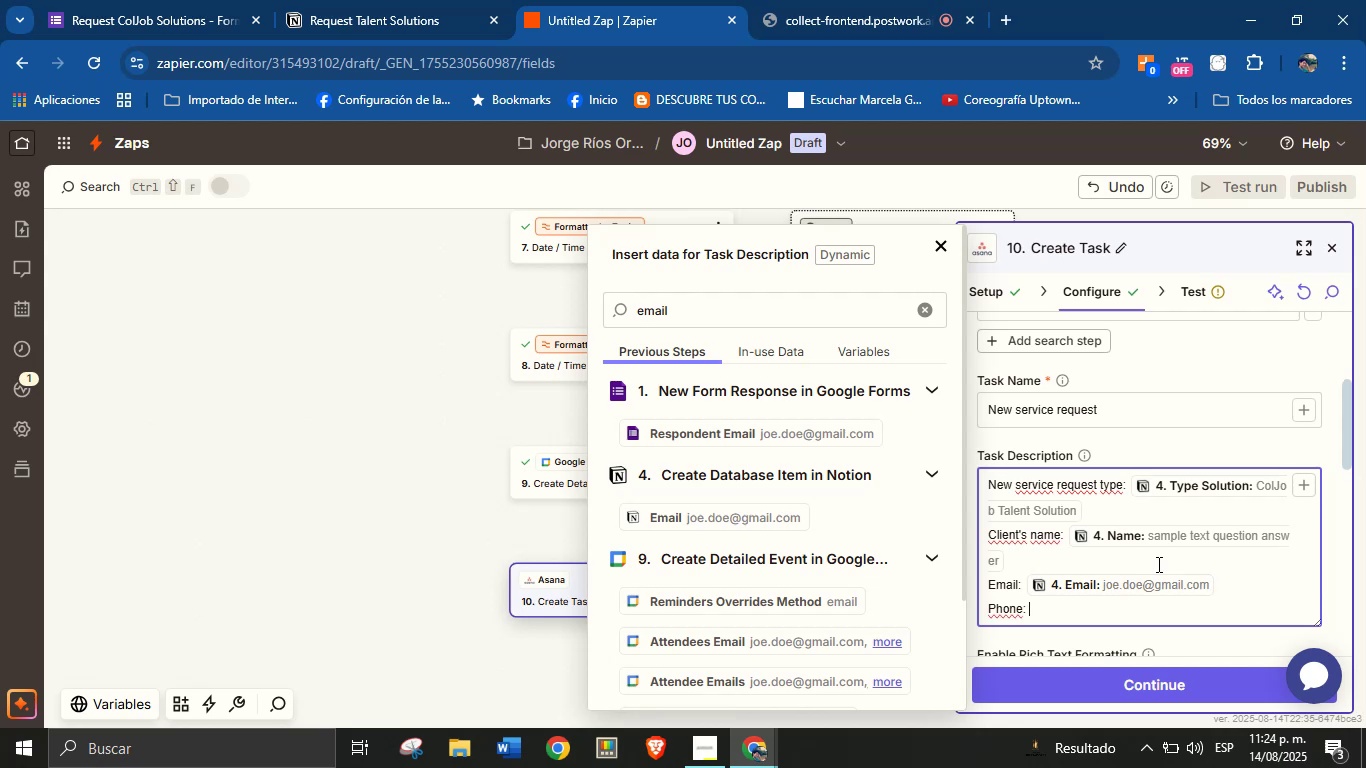 
left_click([714, 755])
 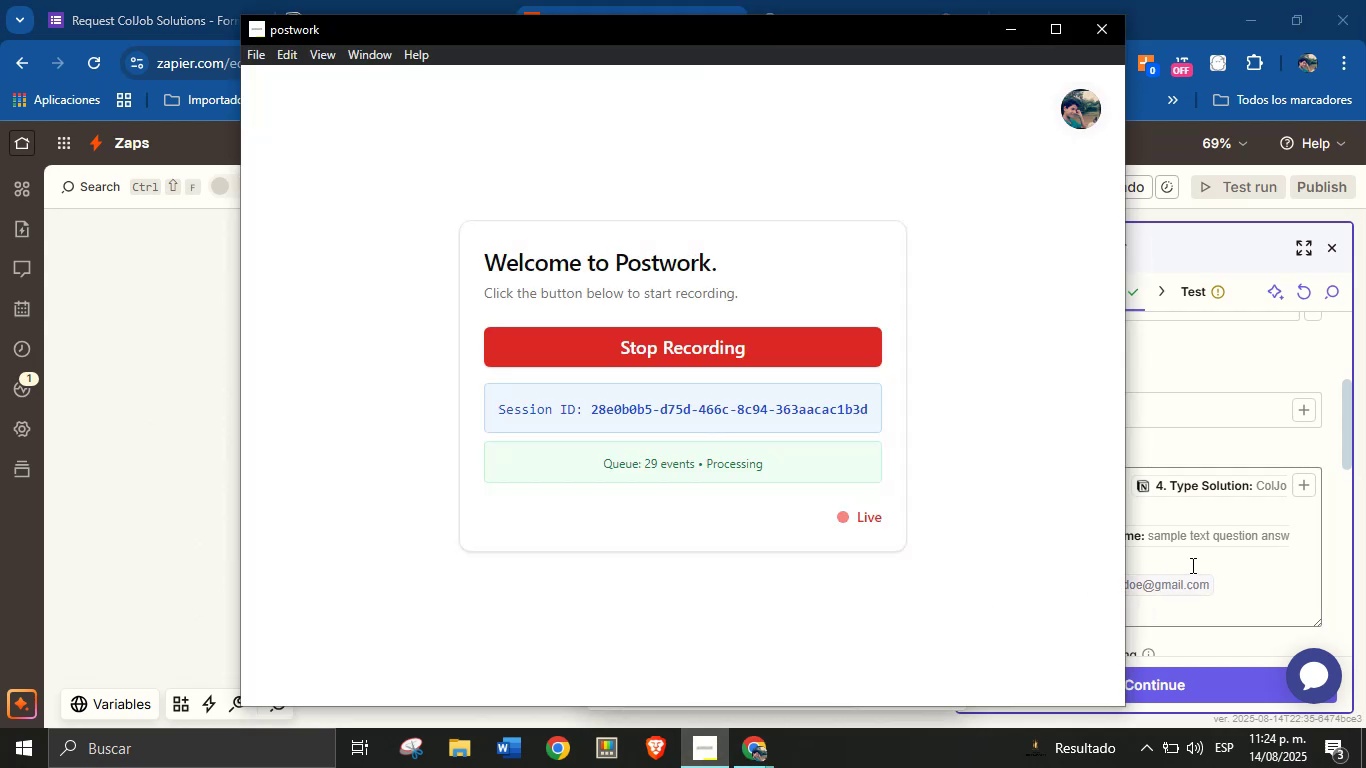 
left_click([1227, 551])
 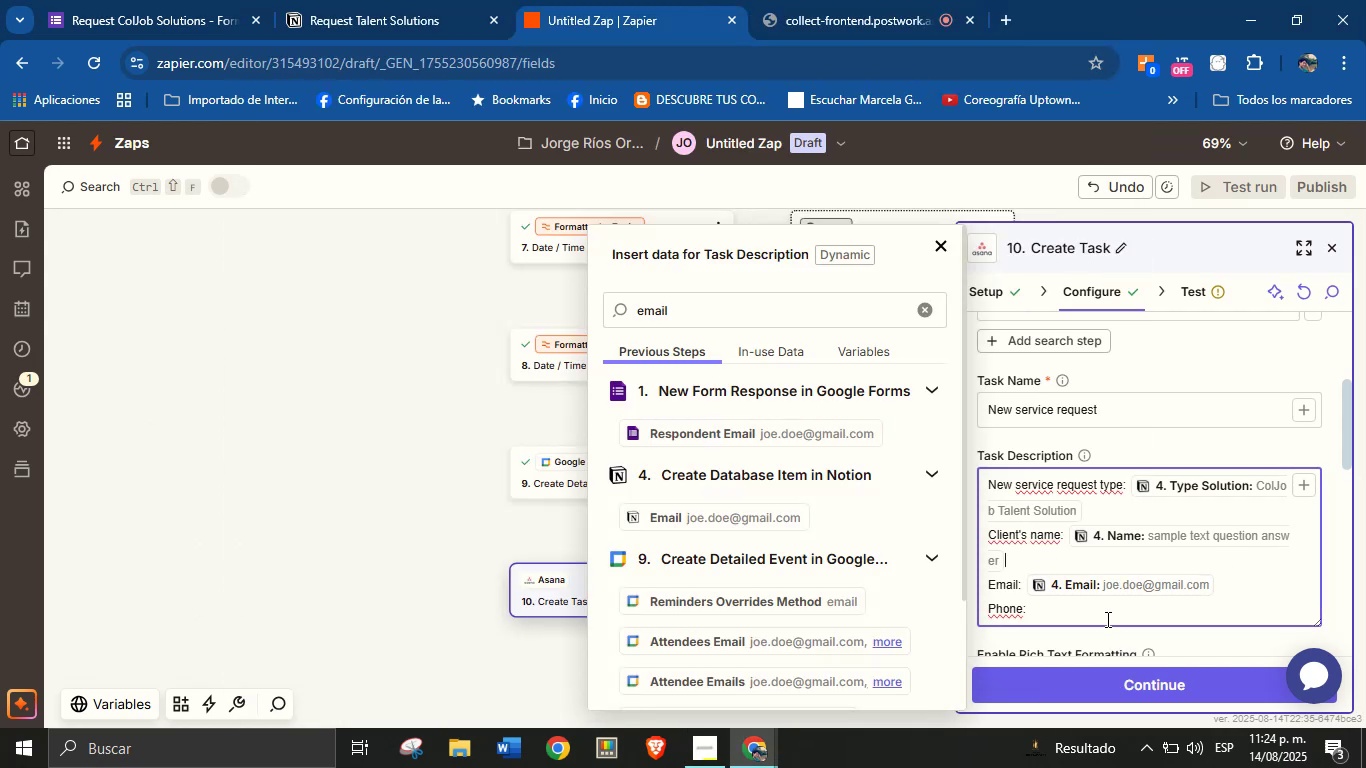 
left_click([1106, 615])
 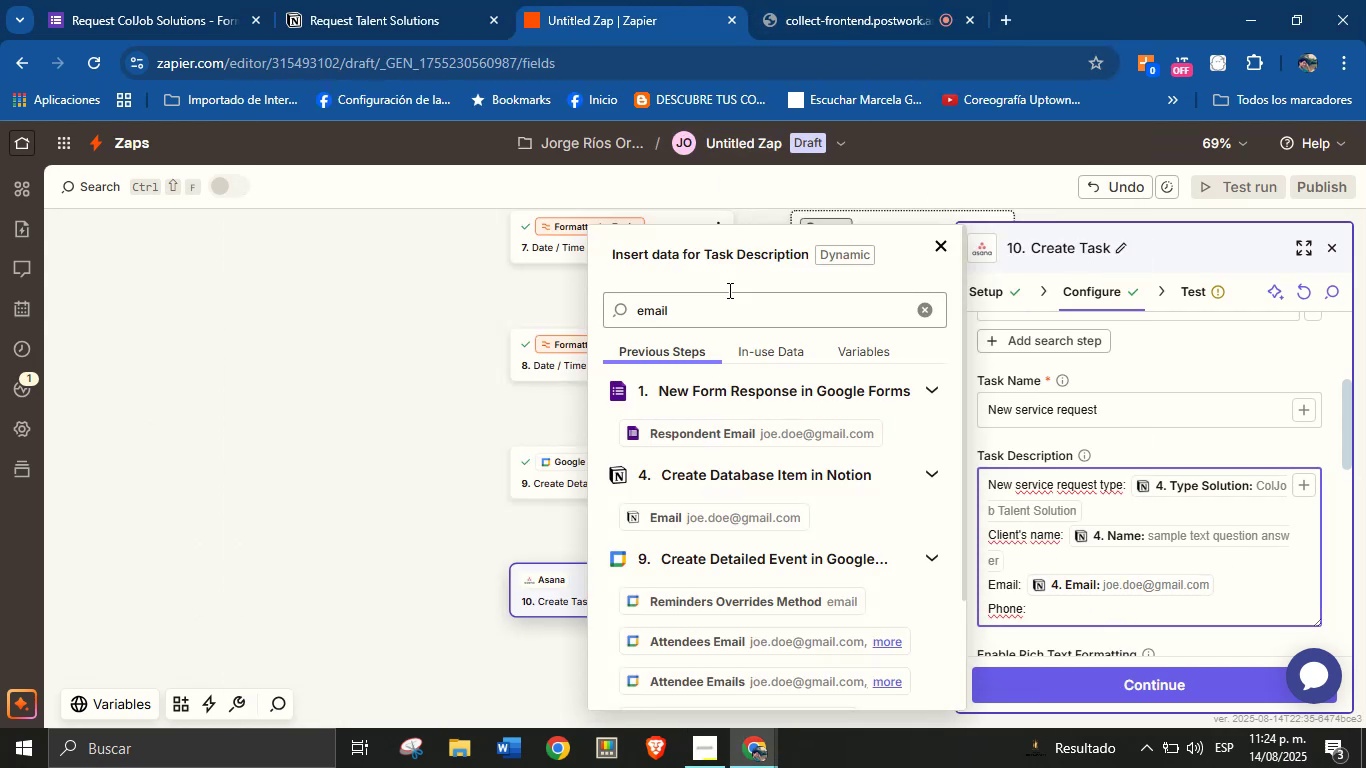 
double_click([736, 293])
 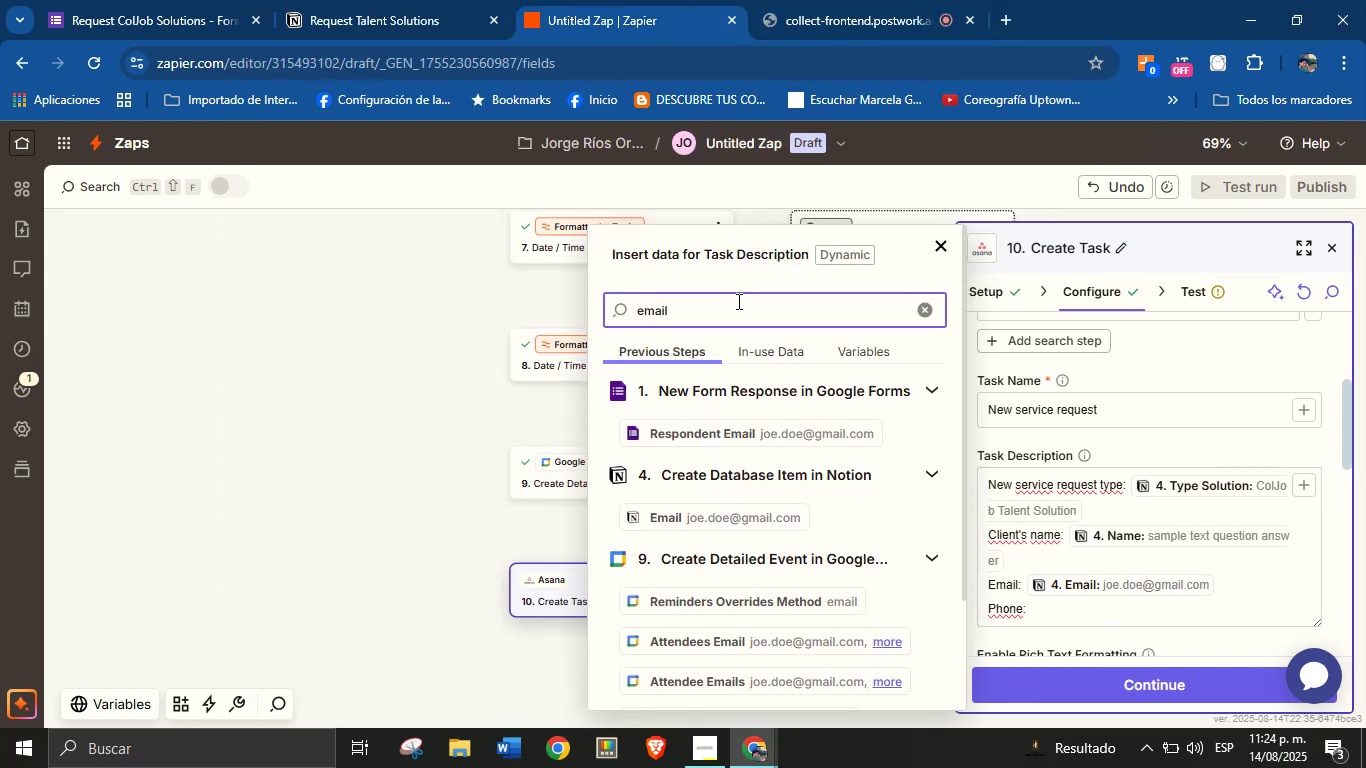 
double_click([737, 301])
 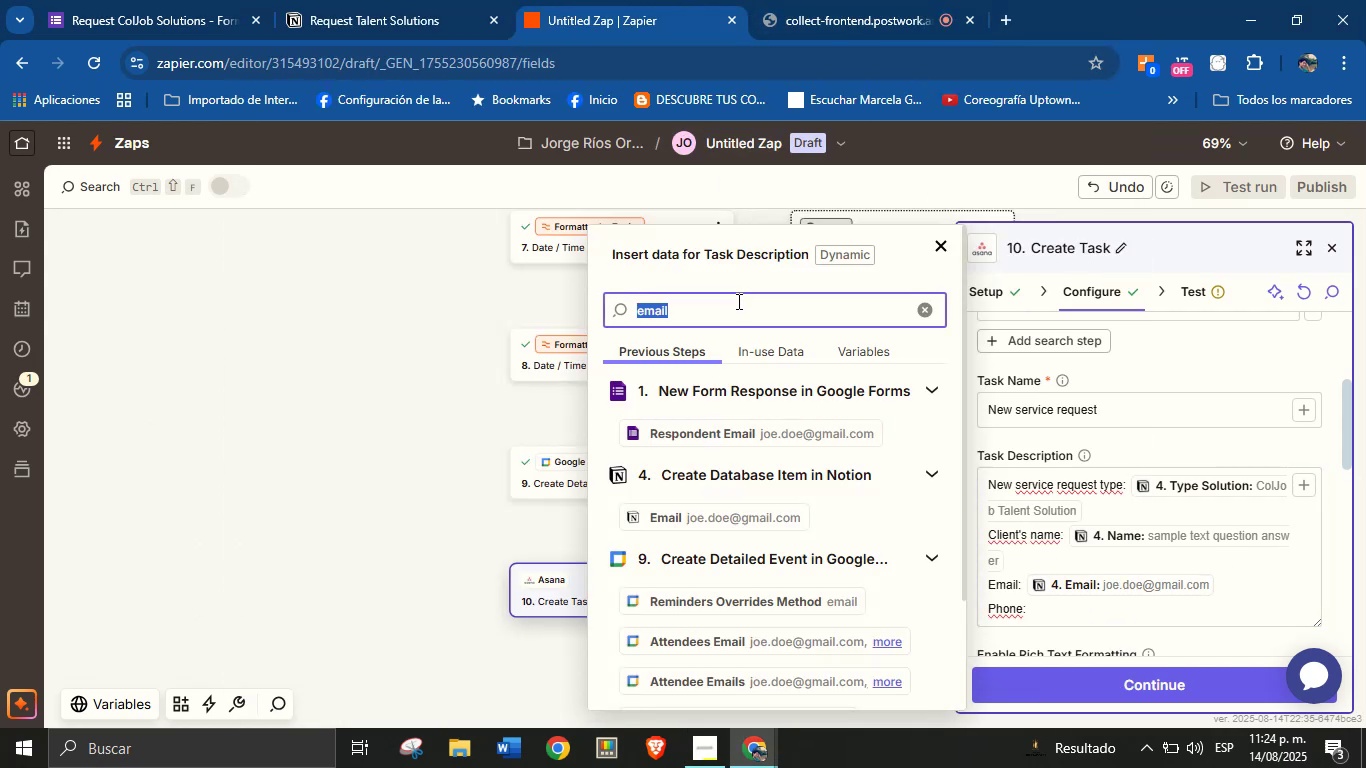 
type(phon)
 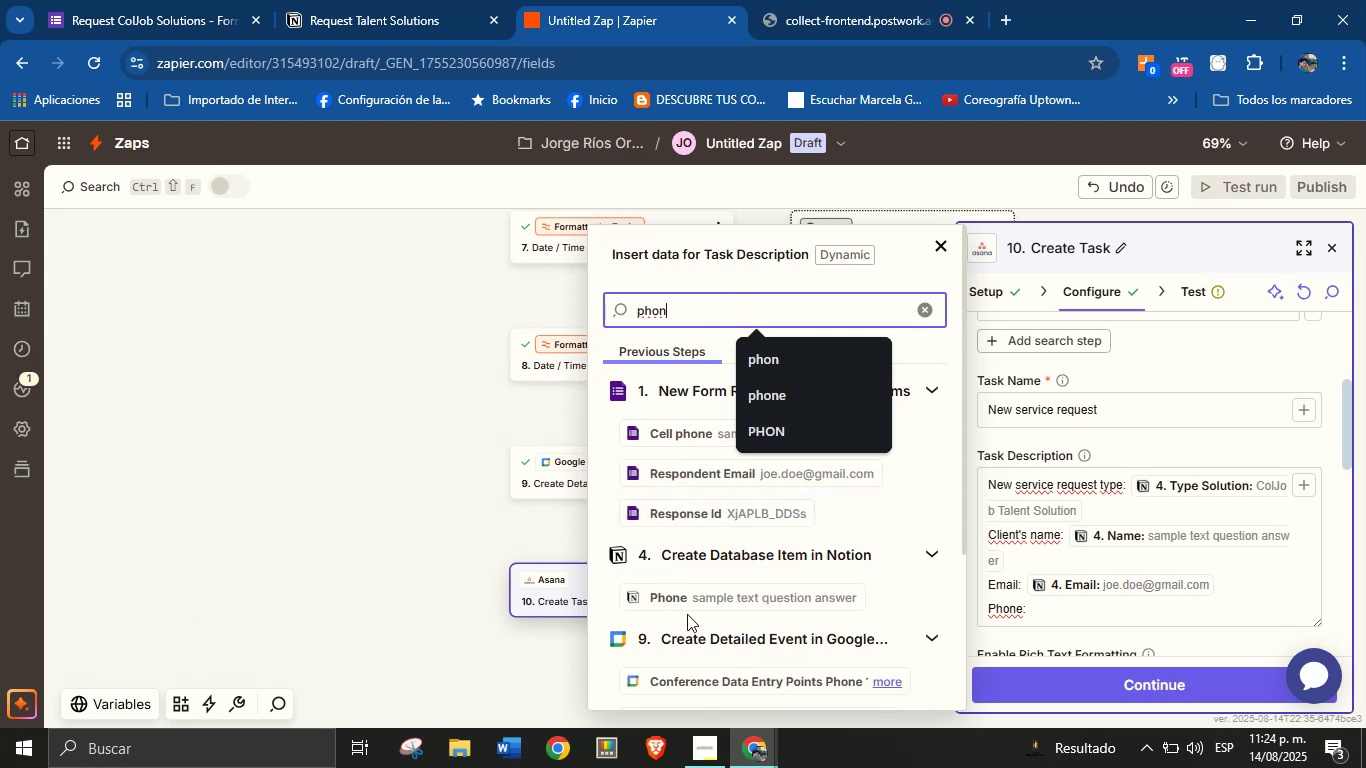 
left_click([741, 594])
 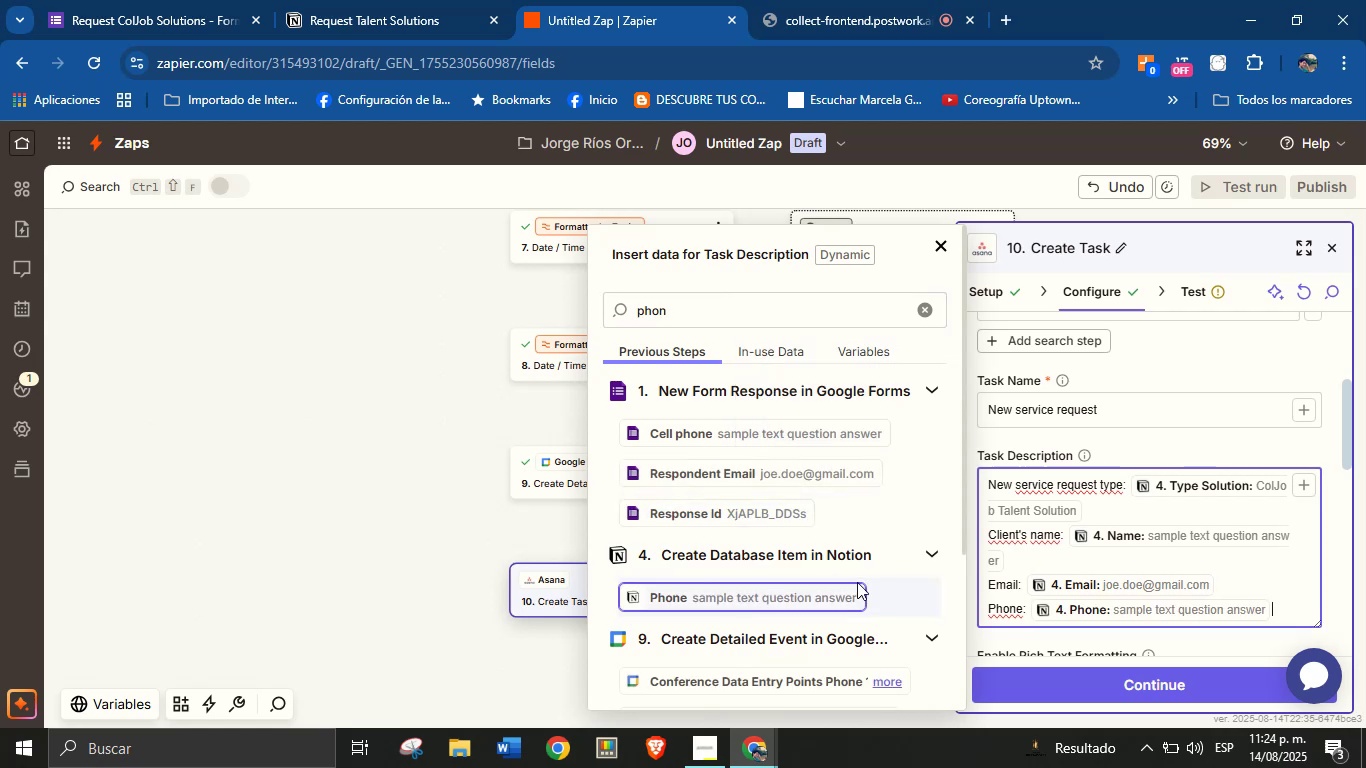 
key(Enter)
 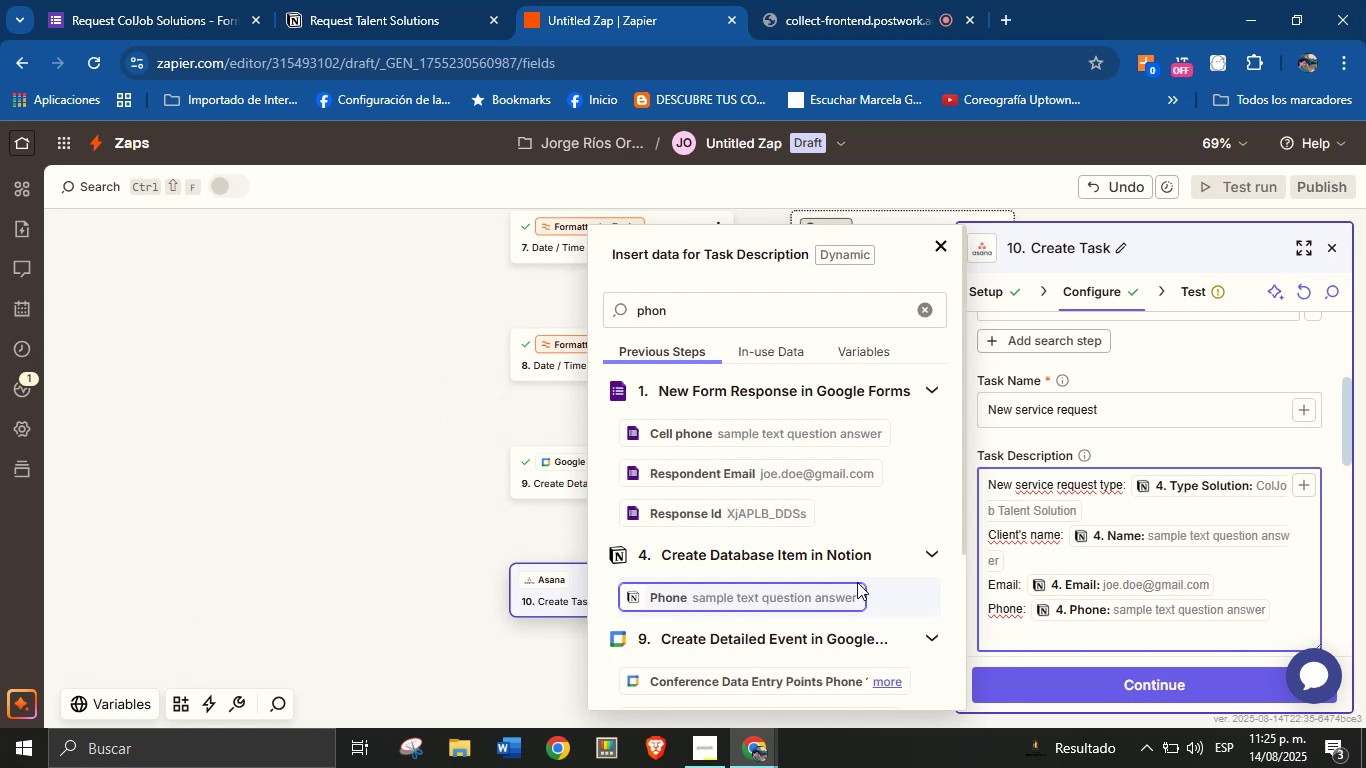 
wait(13.32)
 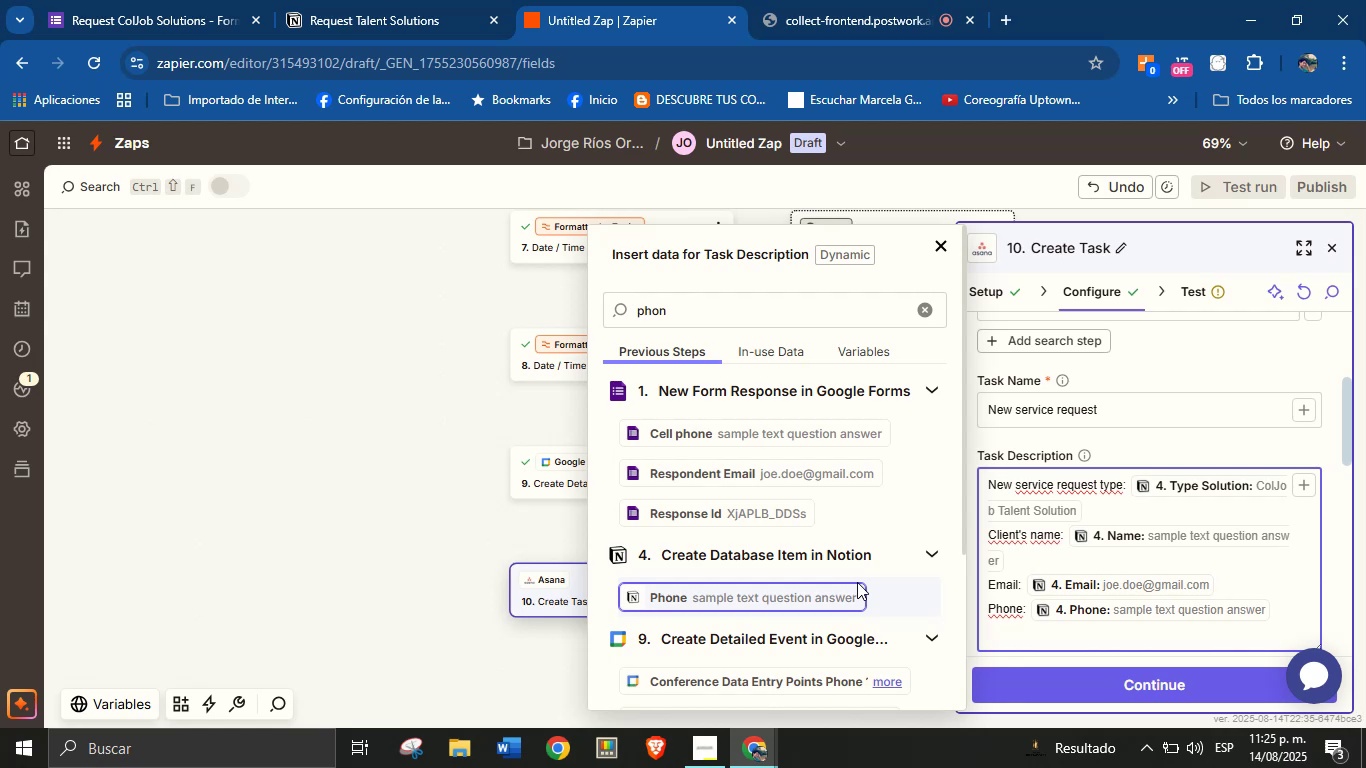 
type(Area> )
 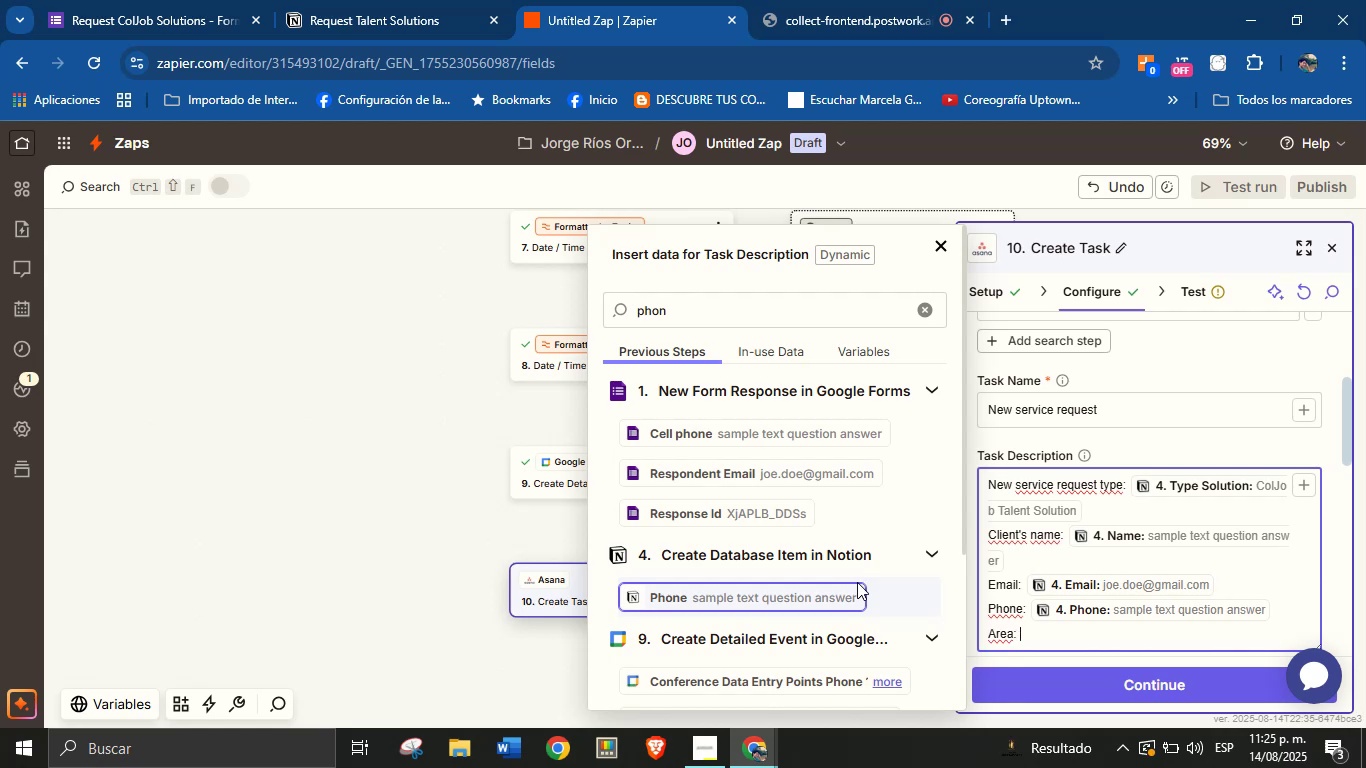 
scroll: coordinate [844, 483], scroll_direction: up, amount: 2.0
 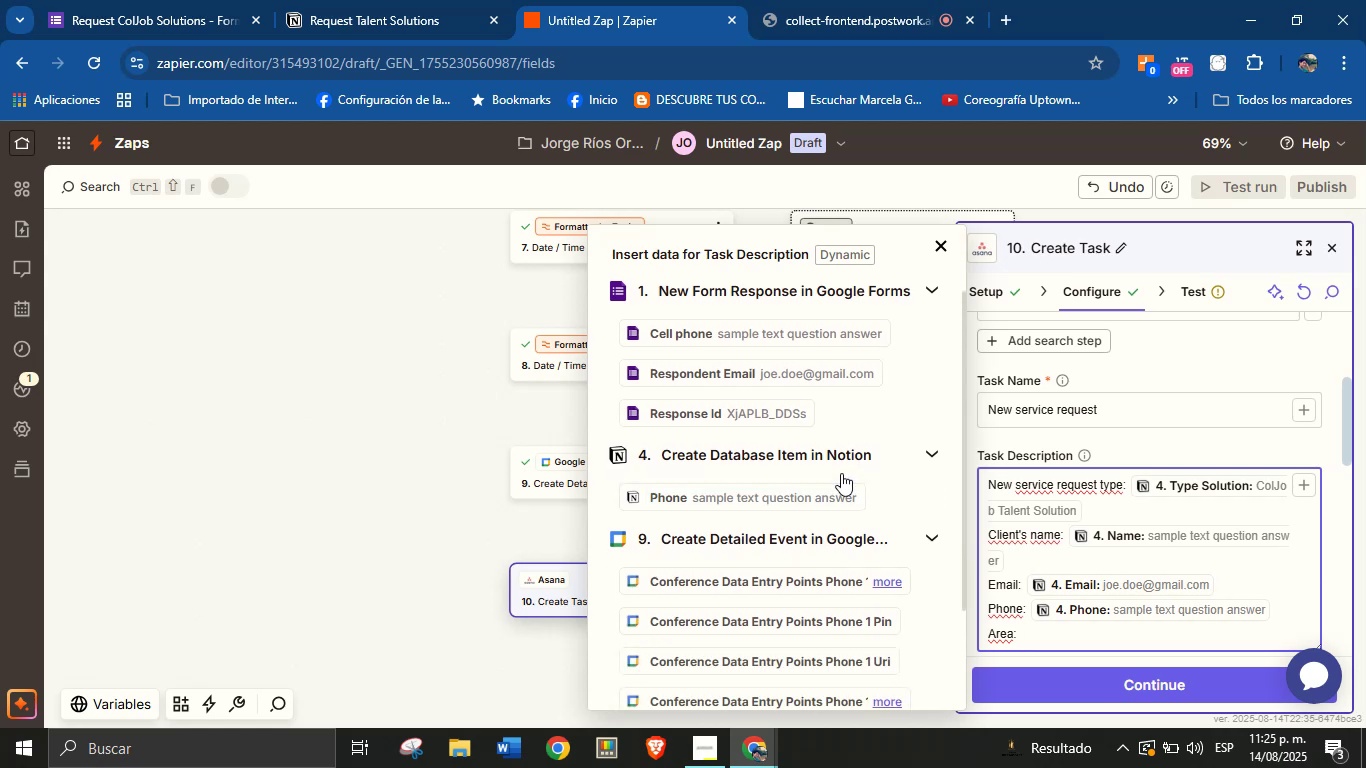 
wait(11.46)
 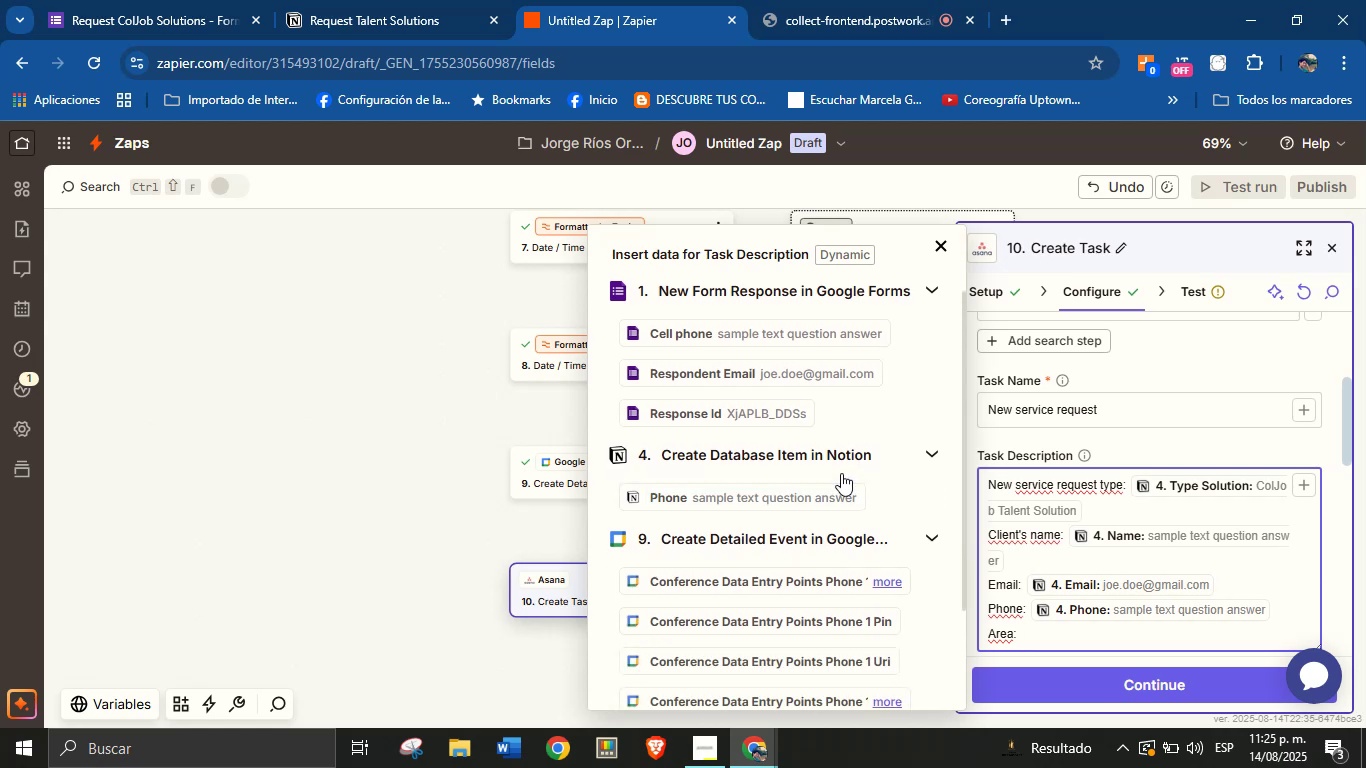 
scroll: coordinate [776, 444], scroll_direction: up, amount: 3.0
 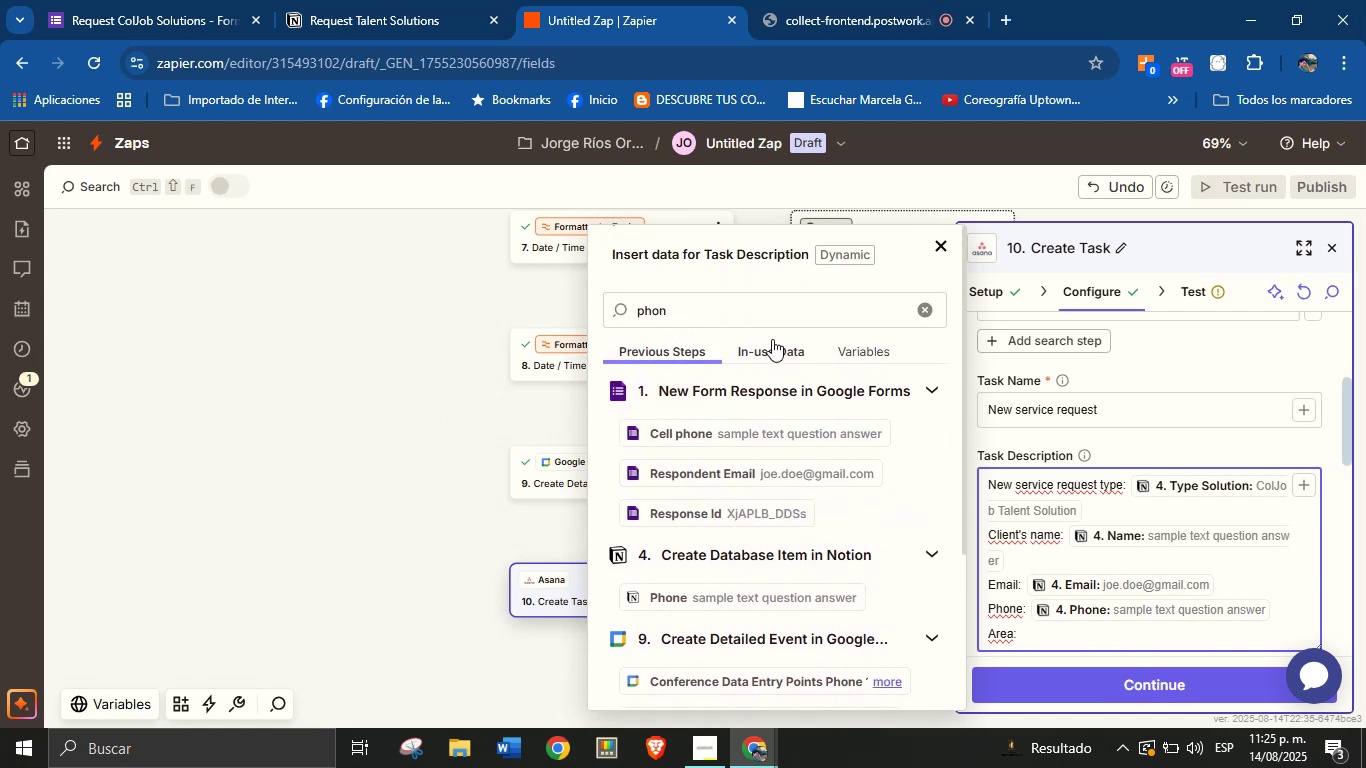 
left_click([777, 306])
 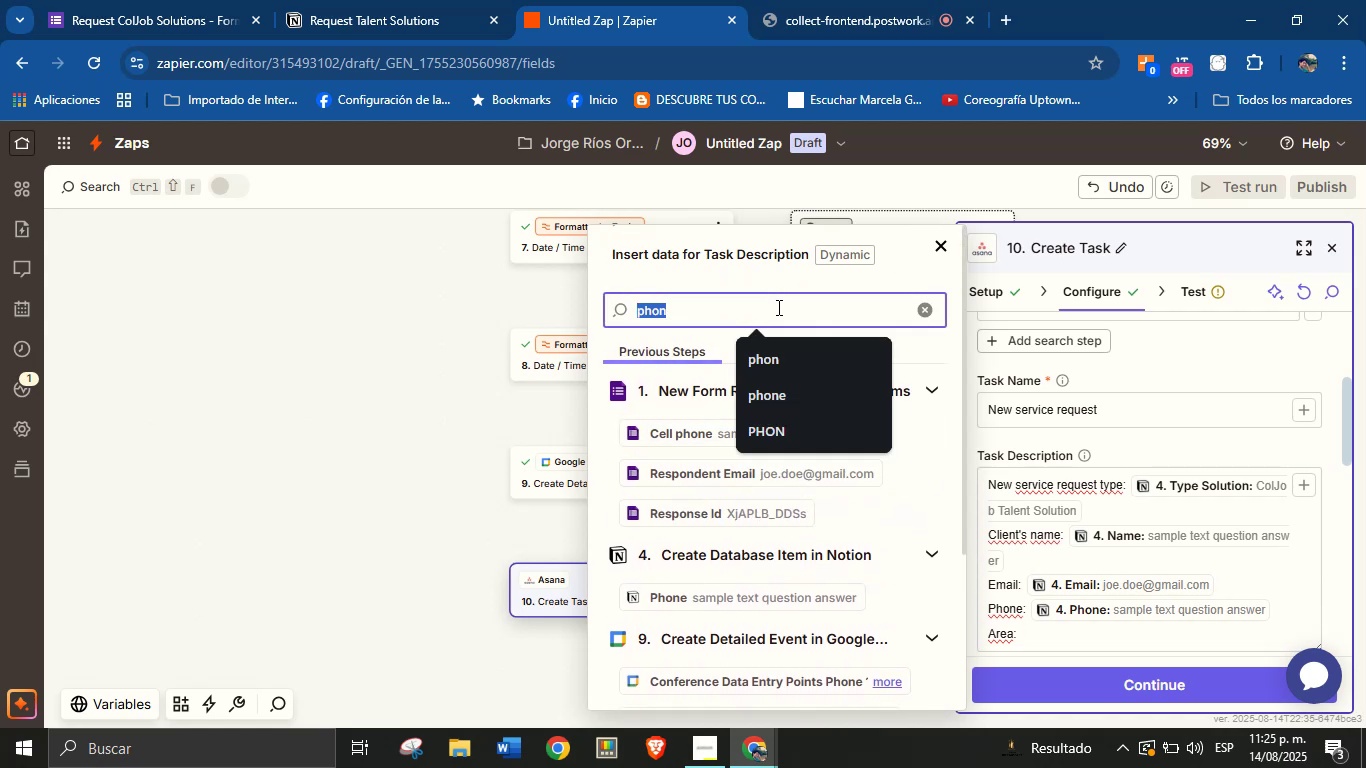 
key(Backspace)
type(area)
 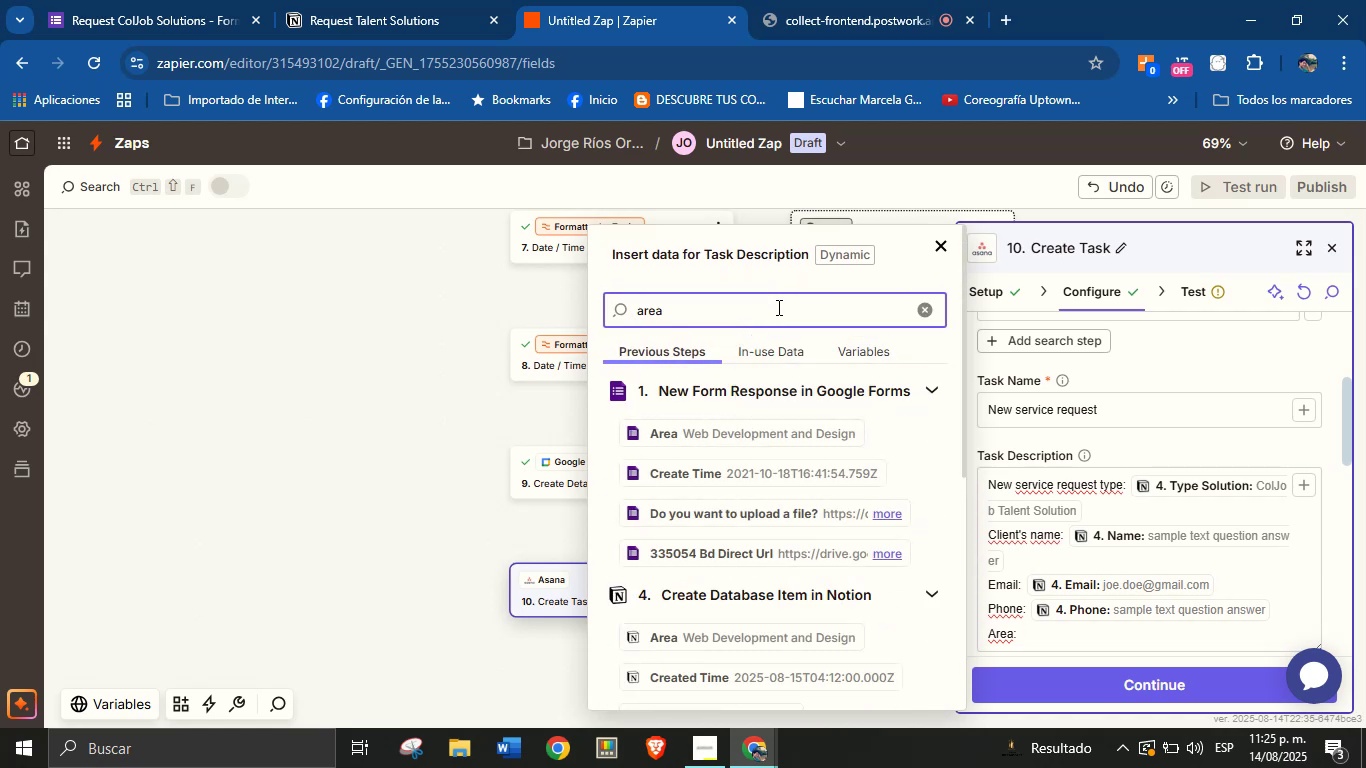 
scroll: coordinate [763, 607], scroll_direction: down, amount: 2.0
 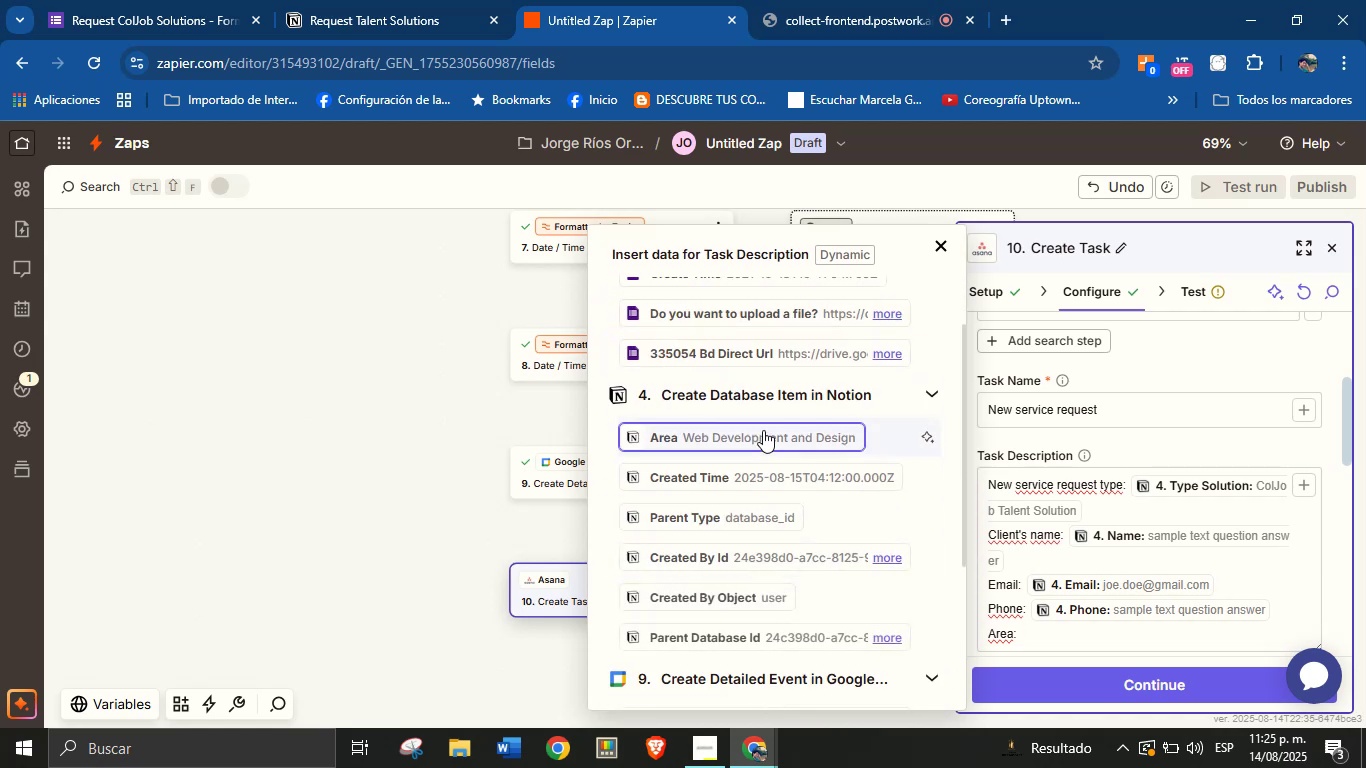 
left_click([763, 431])
 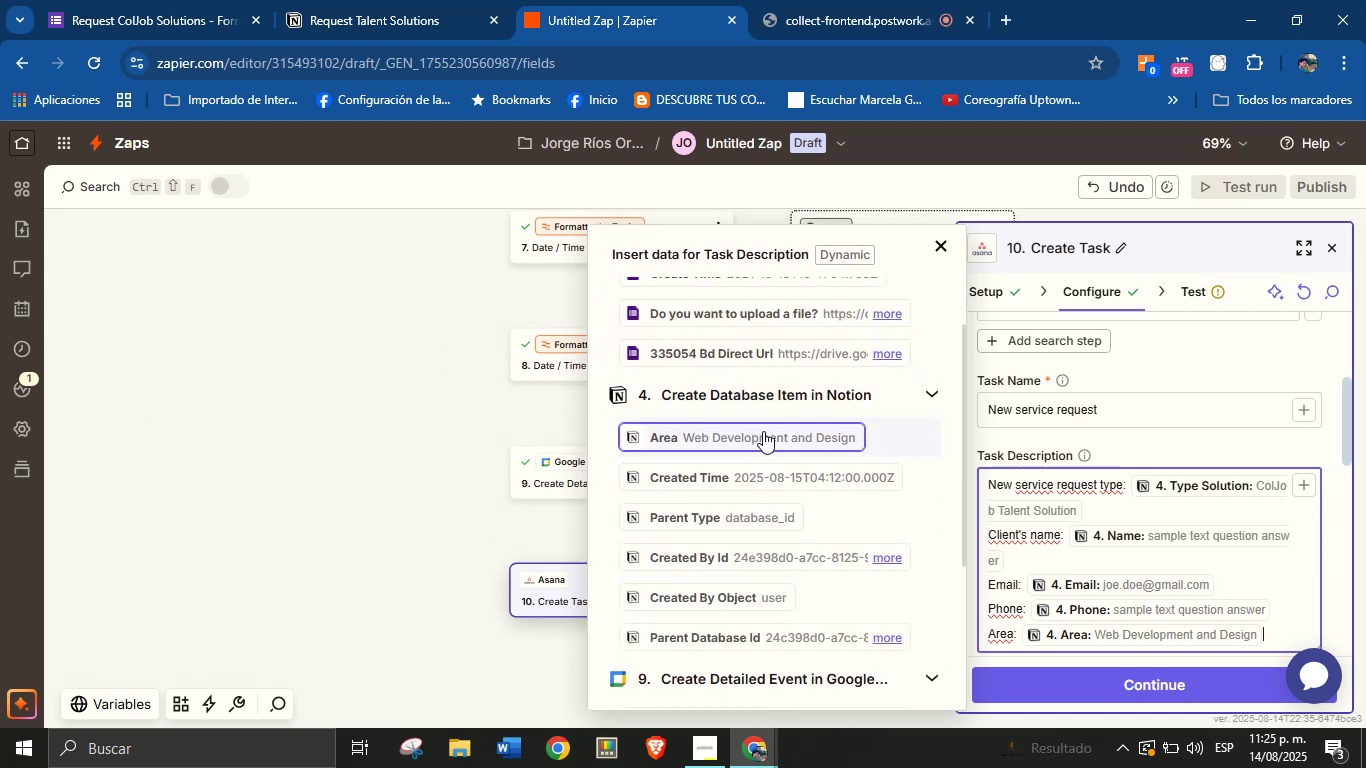 
key(Enter)
 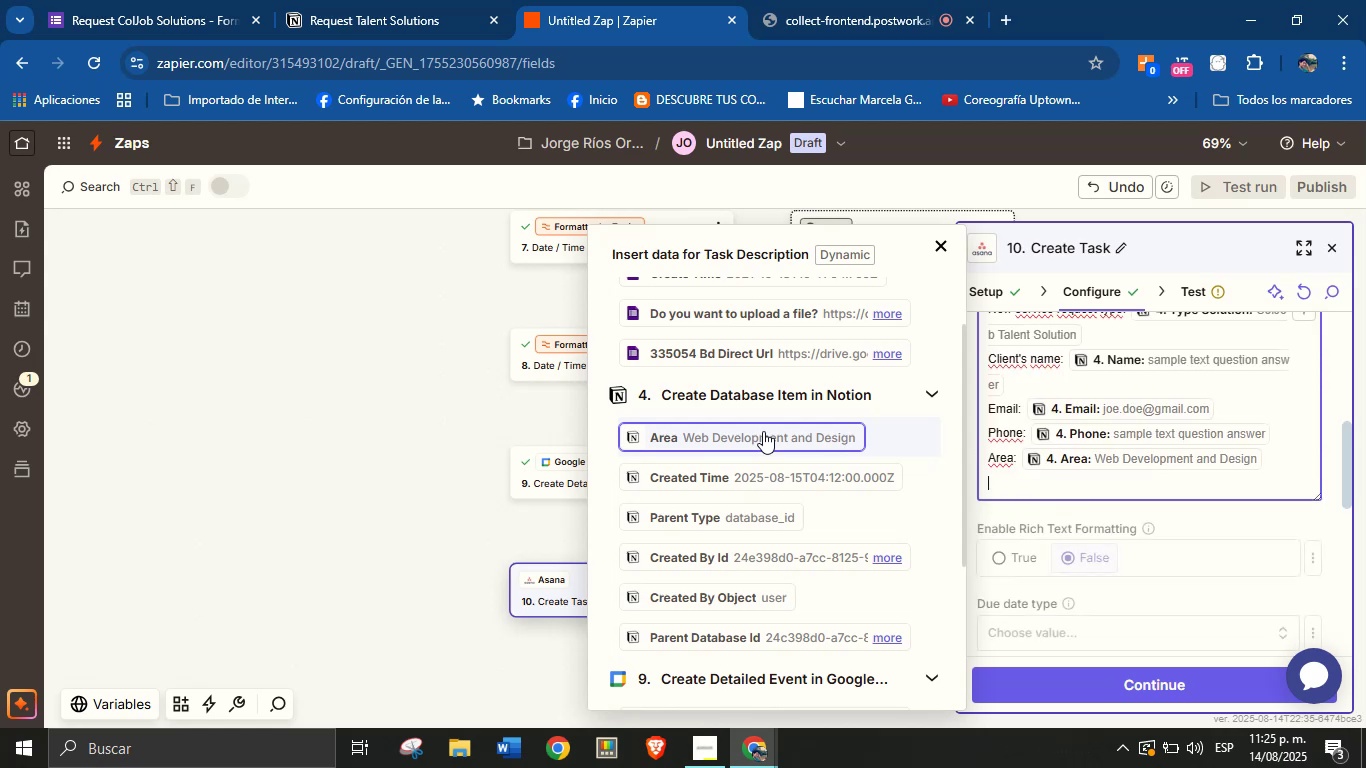 
type(Evente> )
 